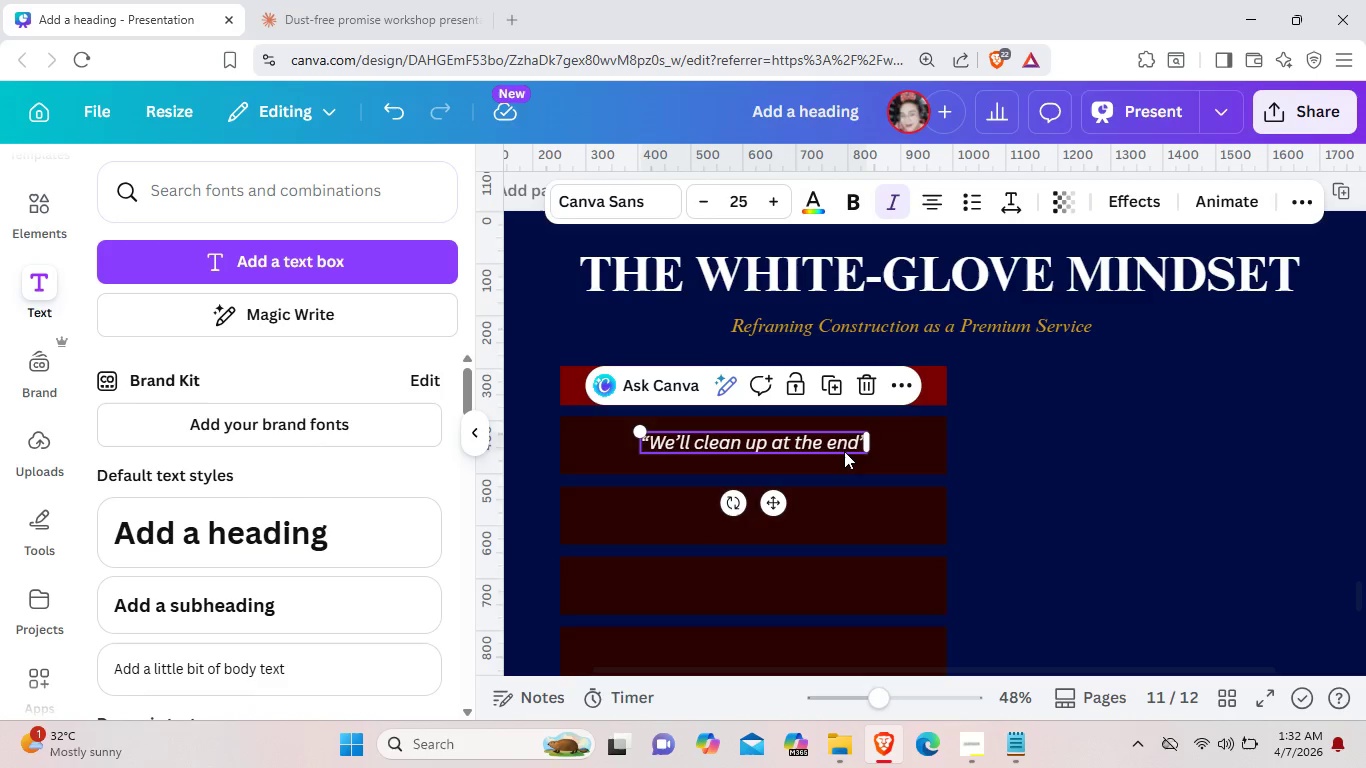 
key(Control+C)
 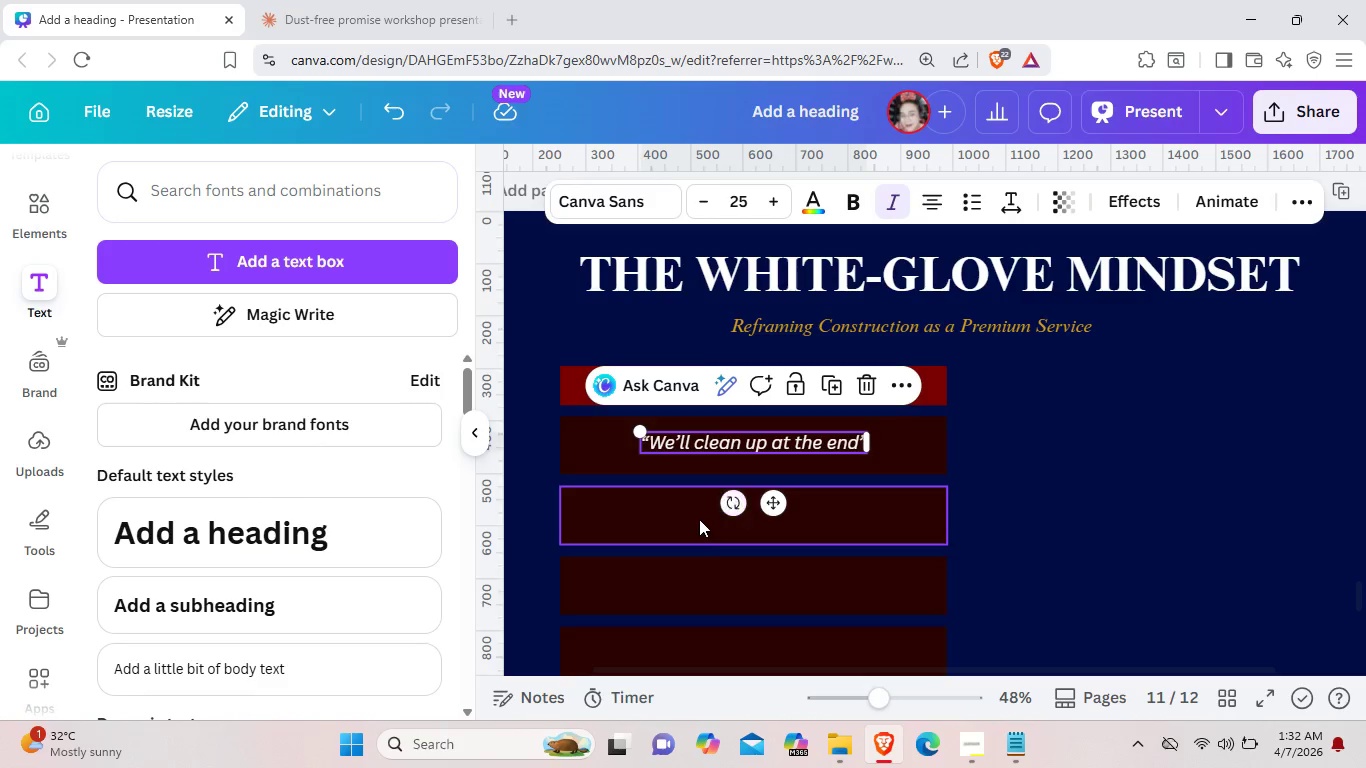 
left_click([699, 519])
 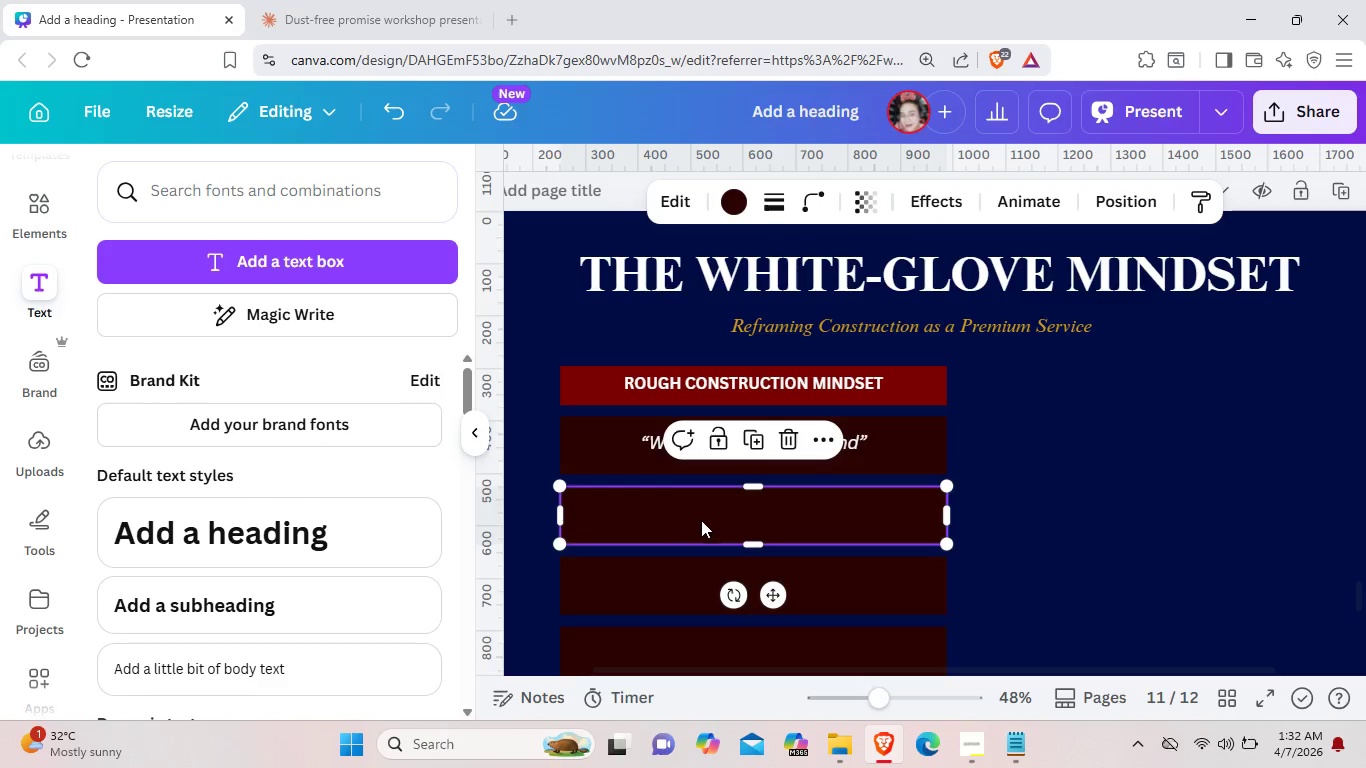 
key(Control+V)
 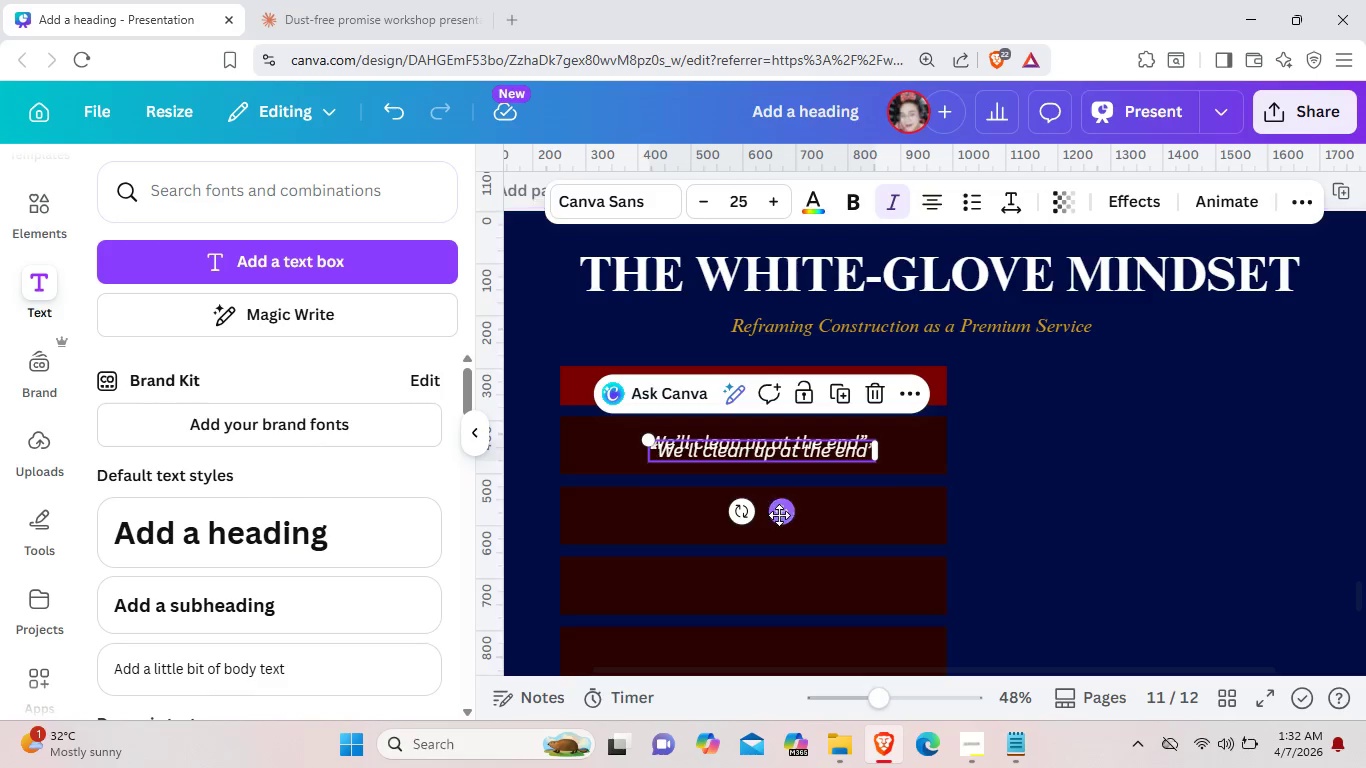 
left_click_drag(start_coordinate=[779, 515], to_coordinate=[774, 576])
 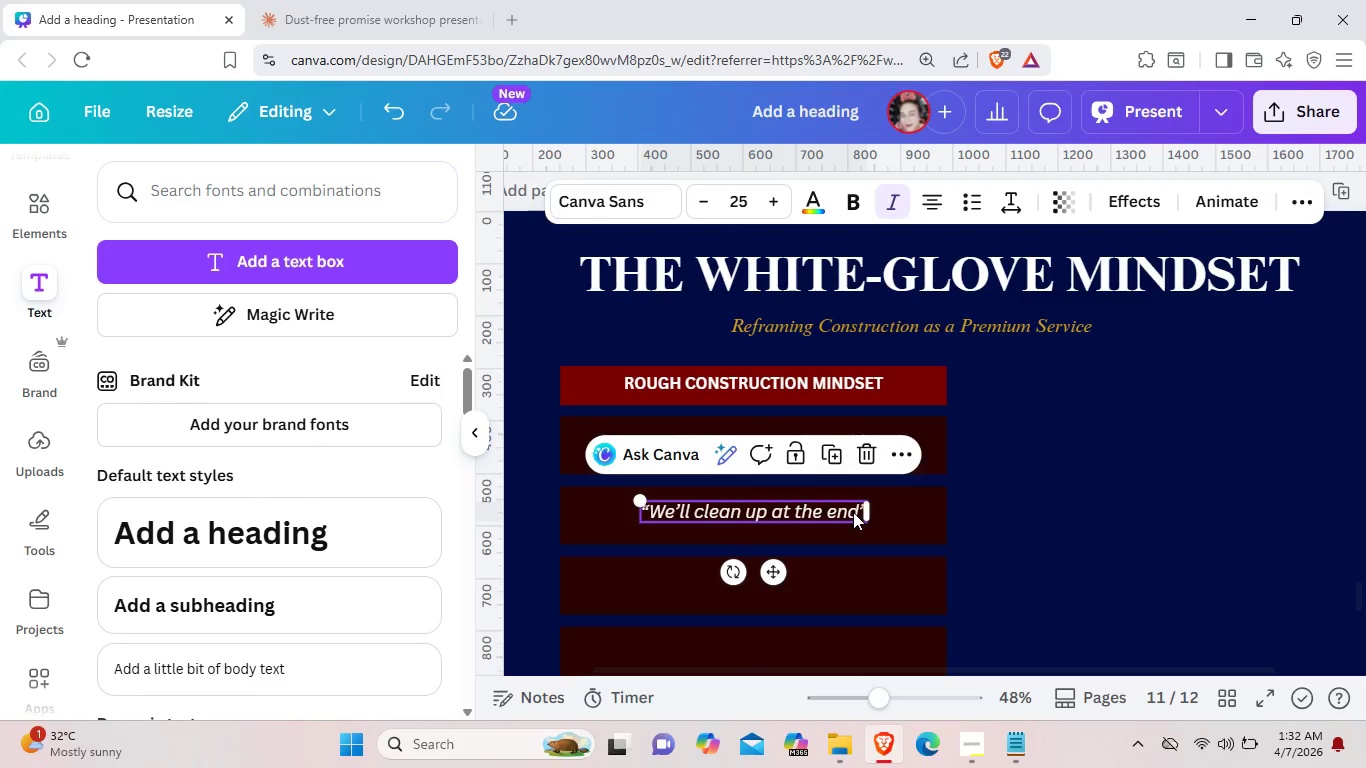 
left_click([853, 512])
 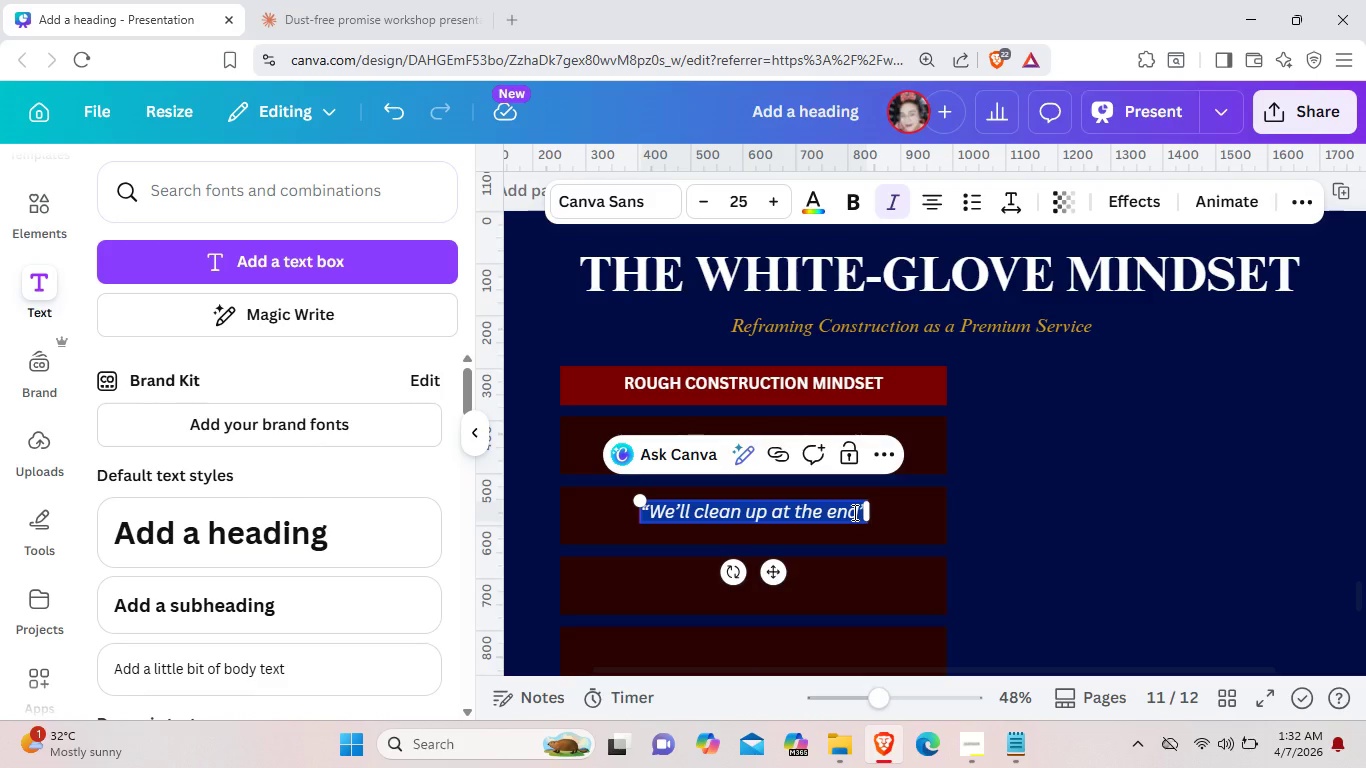 
key(Backspace)
type("we'll)
key(Backspace)
key(Backspace)
key(Backspace)
key(Backspace)
key(Backspace)
type(It's just construction dust")
 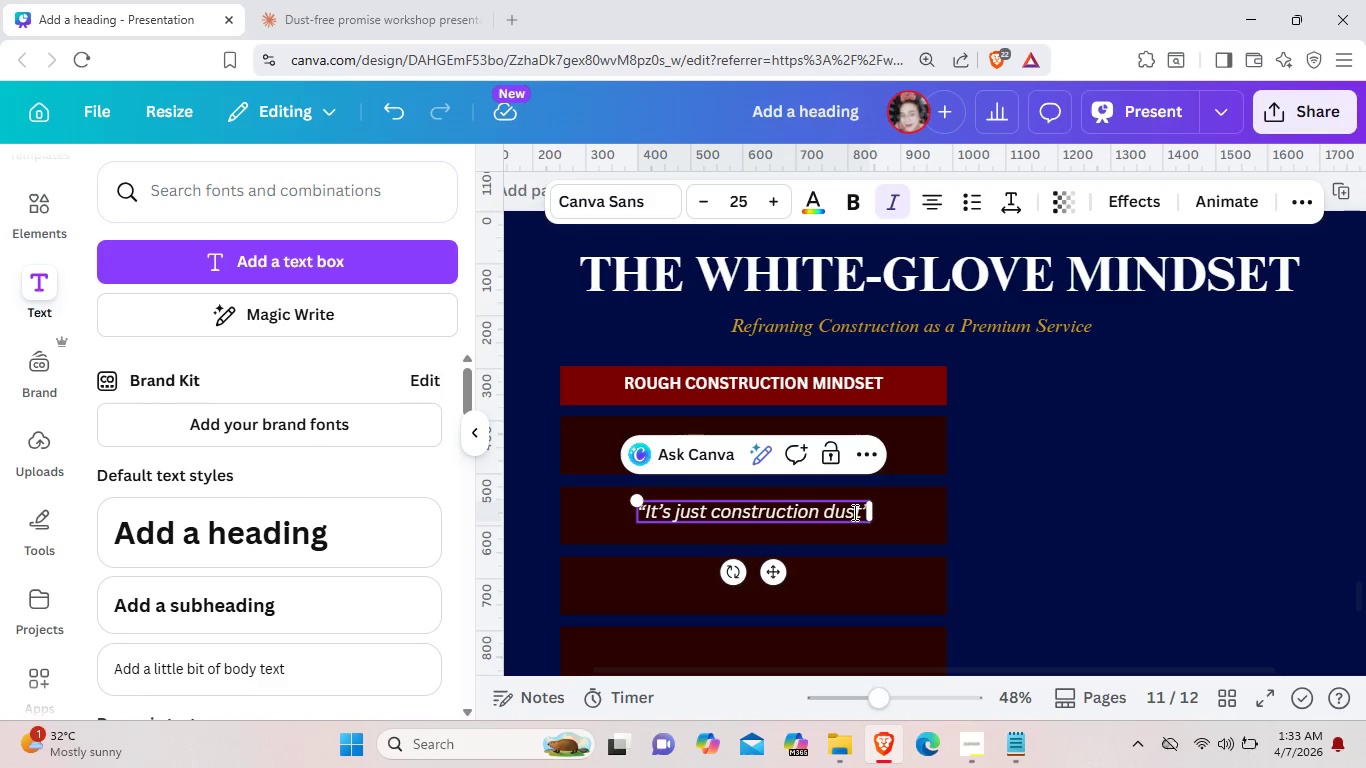 
left_click([1023, 545])
 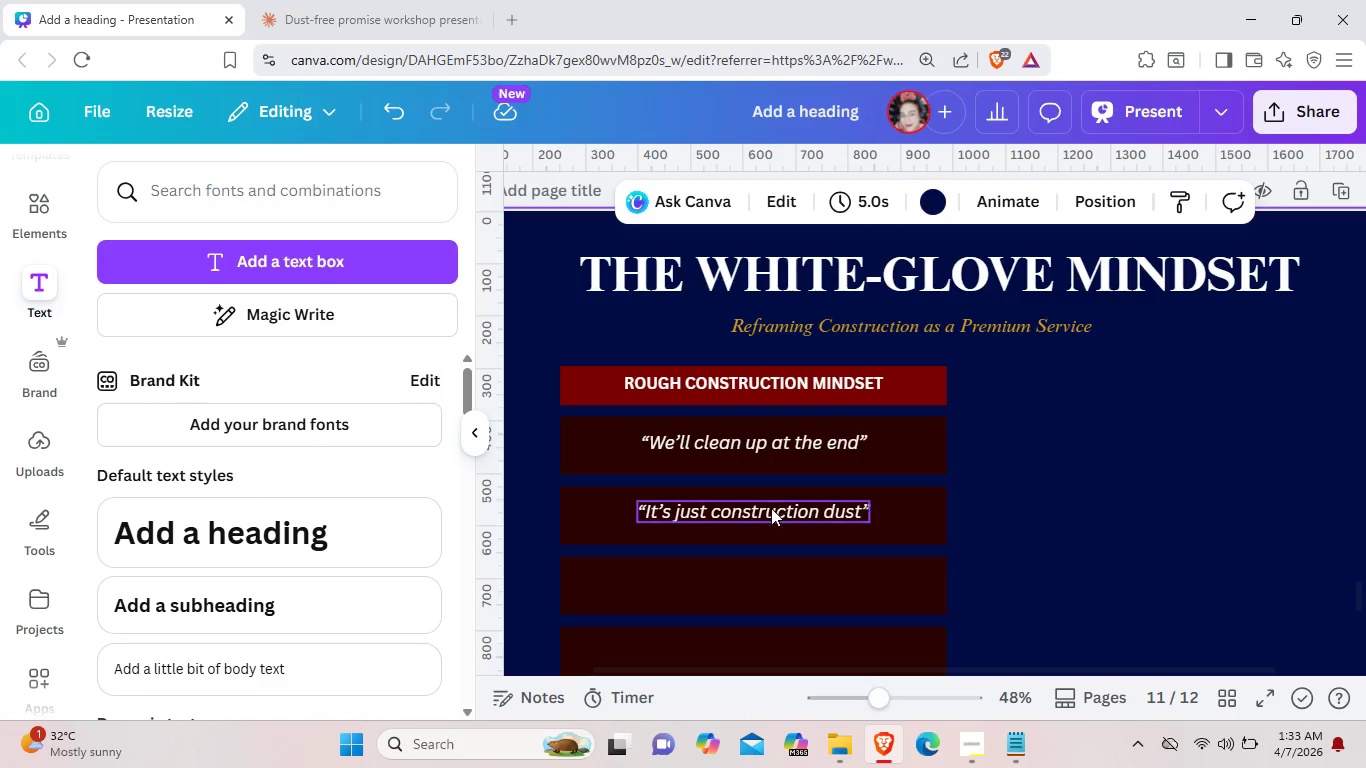 
left_click([771, 508])
 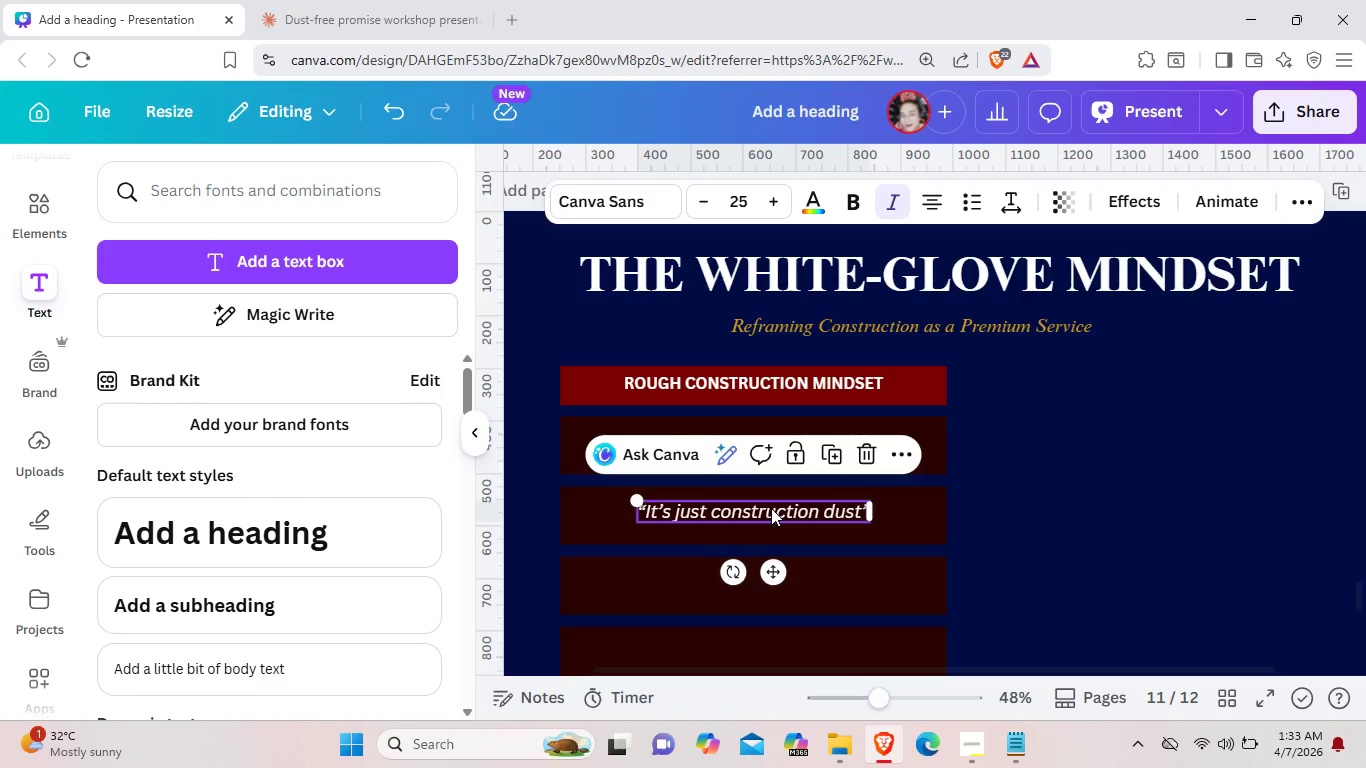 
key(Control+C)
 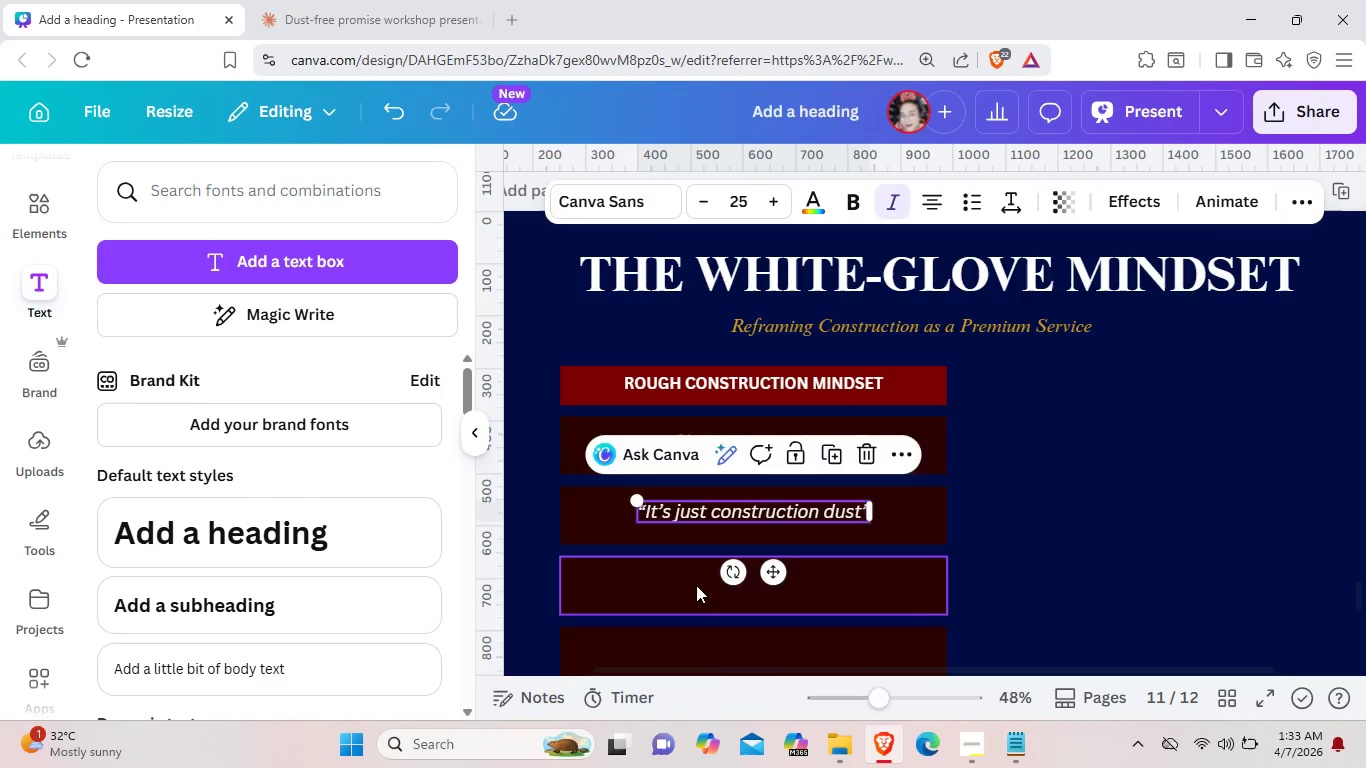 
left_click([696, 585])
 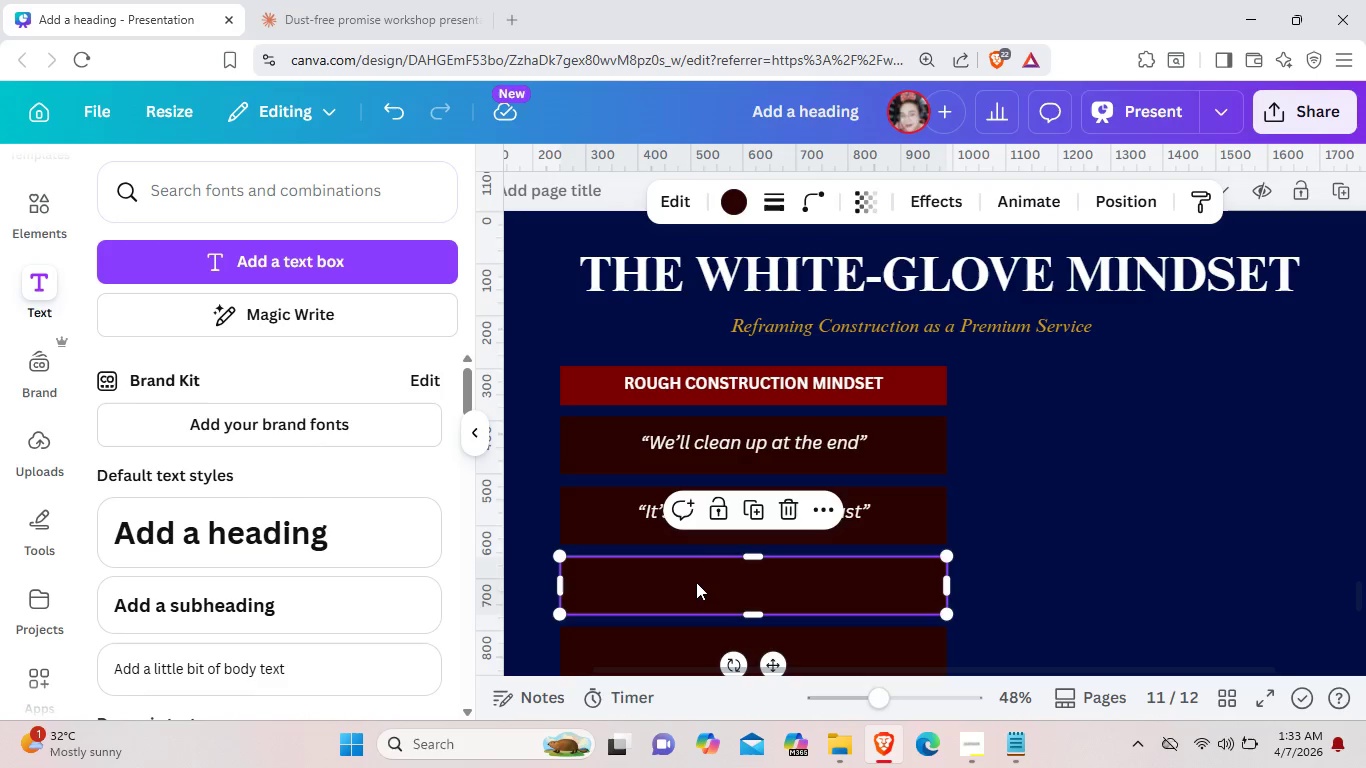 
key(Control+ControlLeft)
 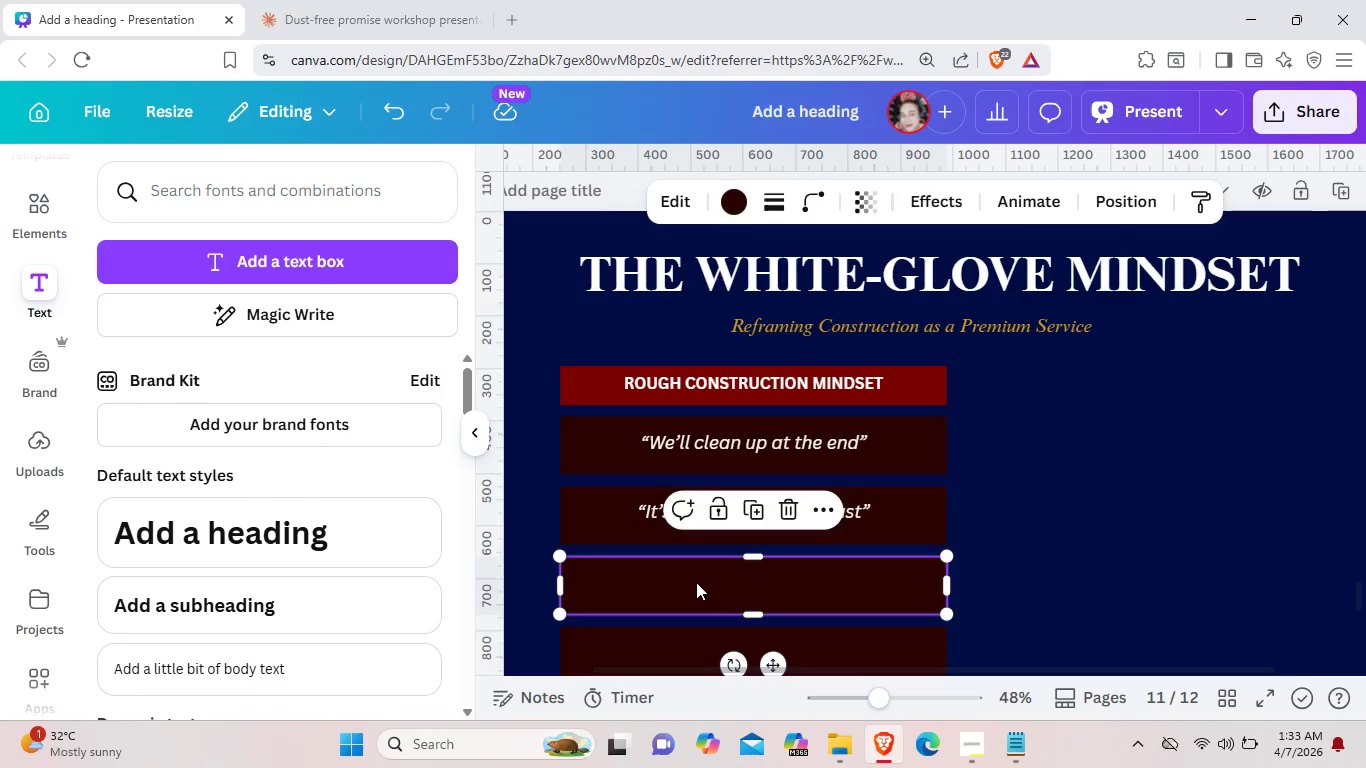 
key(Control+V)
 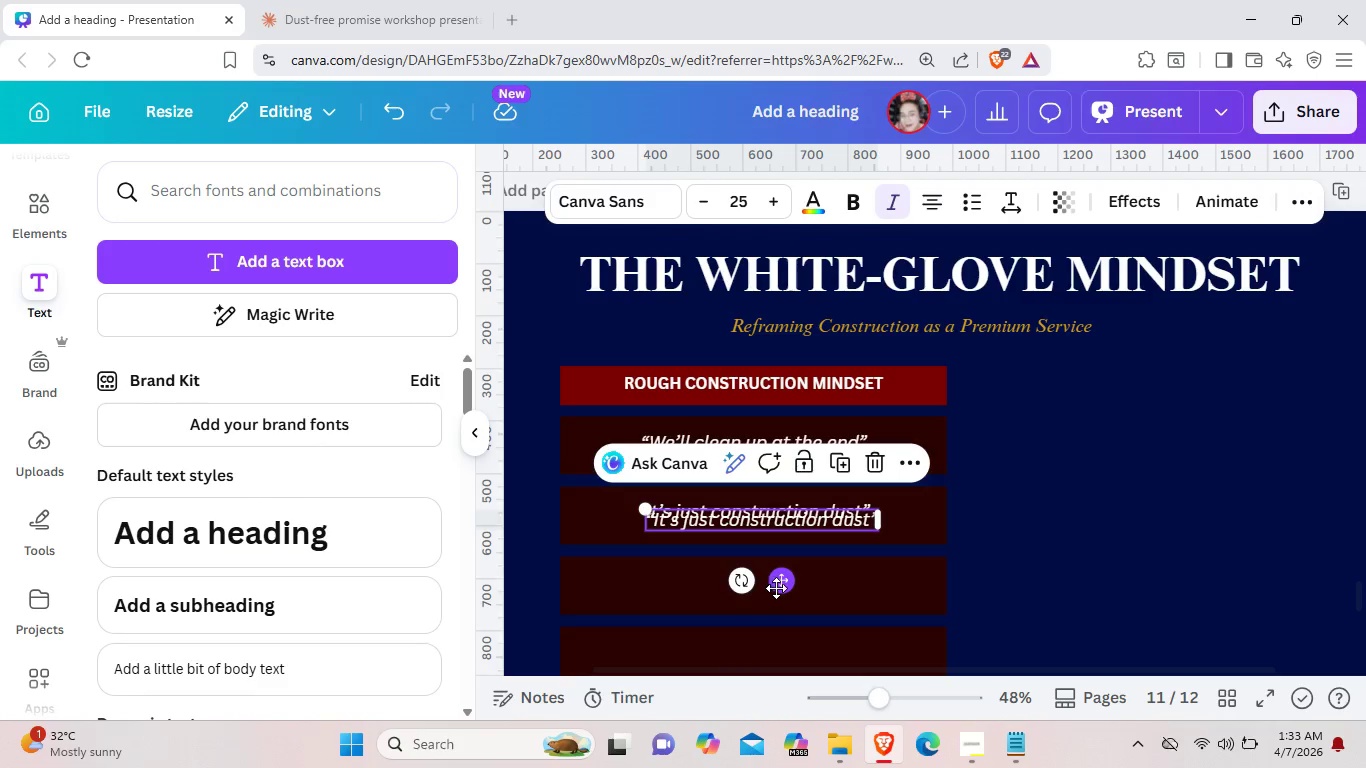 
left_click_drag(start_coordinate=[776, 588], to_coordinate=[770, 649])
 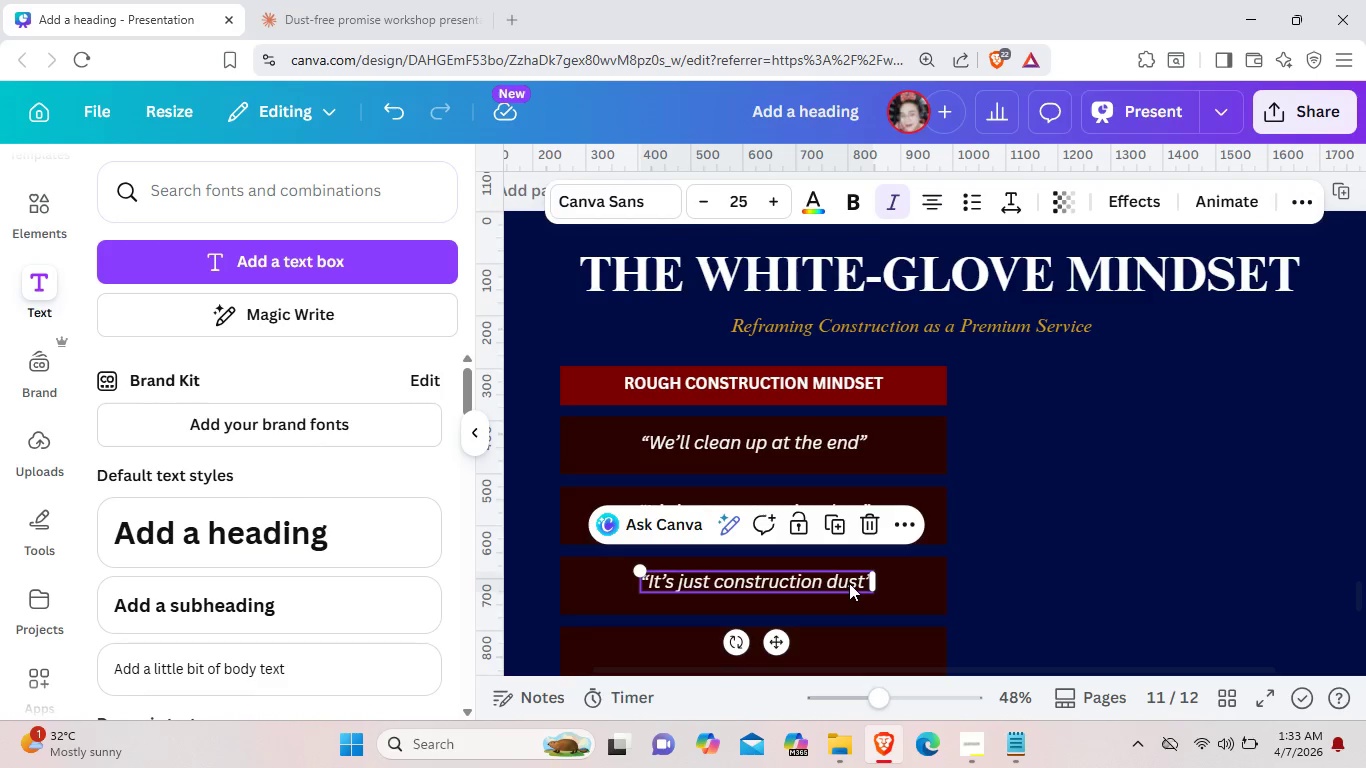 
left_click([849, 583])
 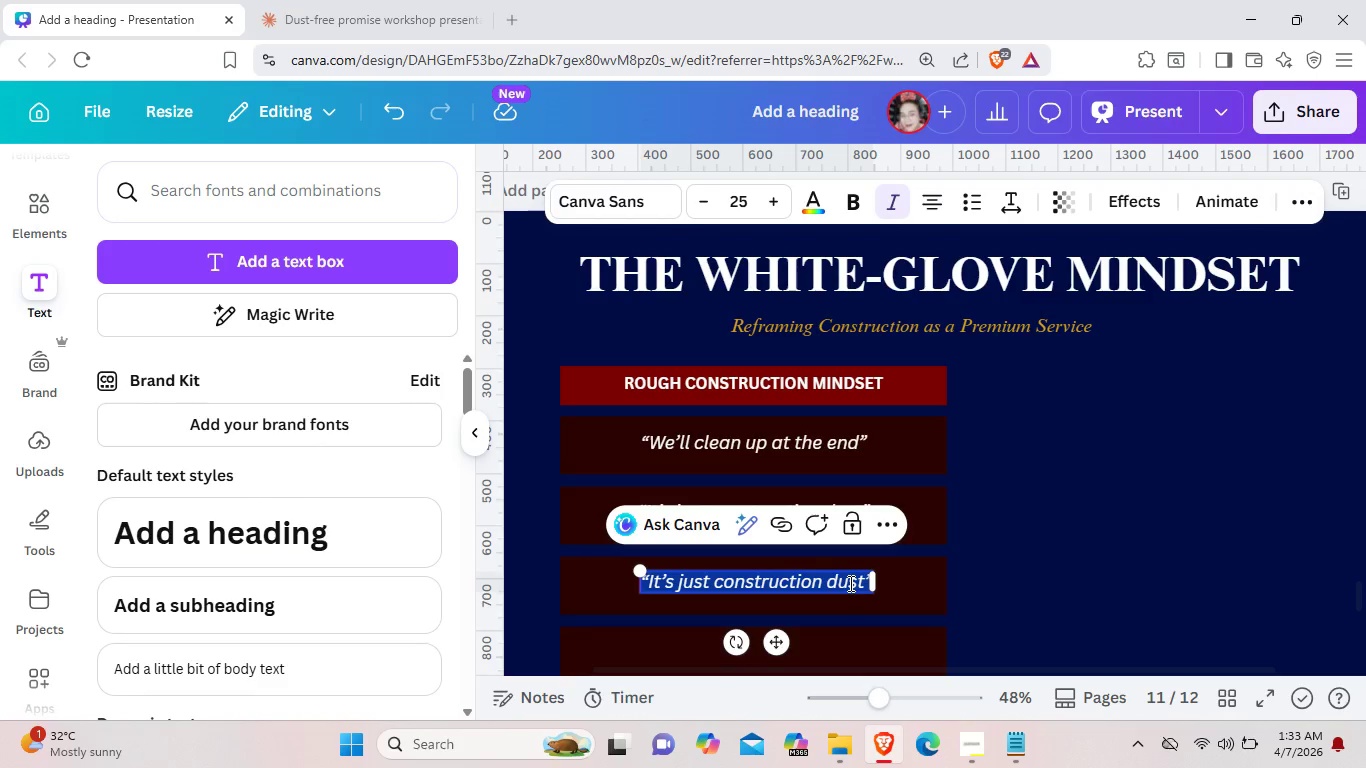 
key(Backspace)
type("They know it)
 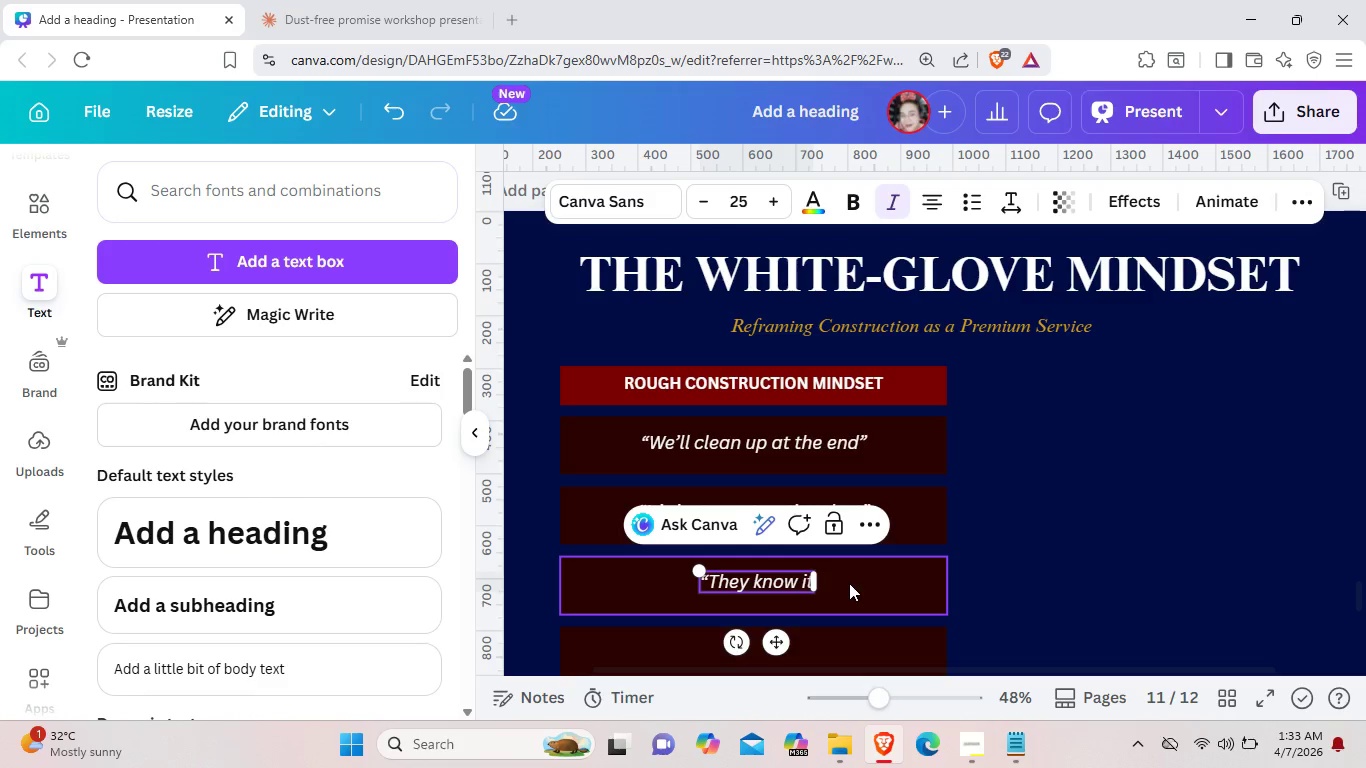 
wait(7.84)
 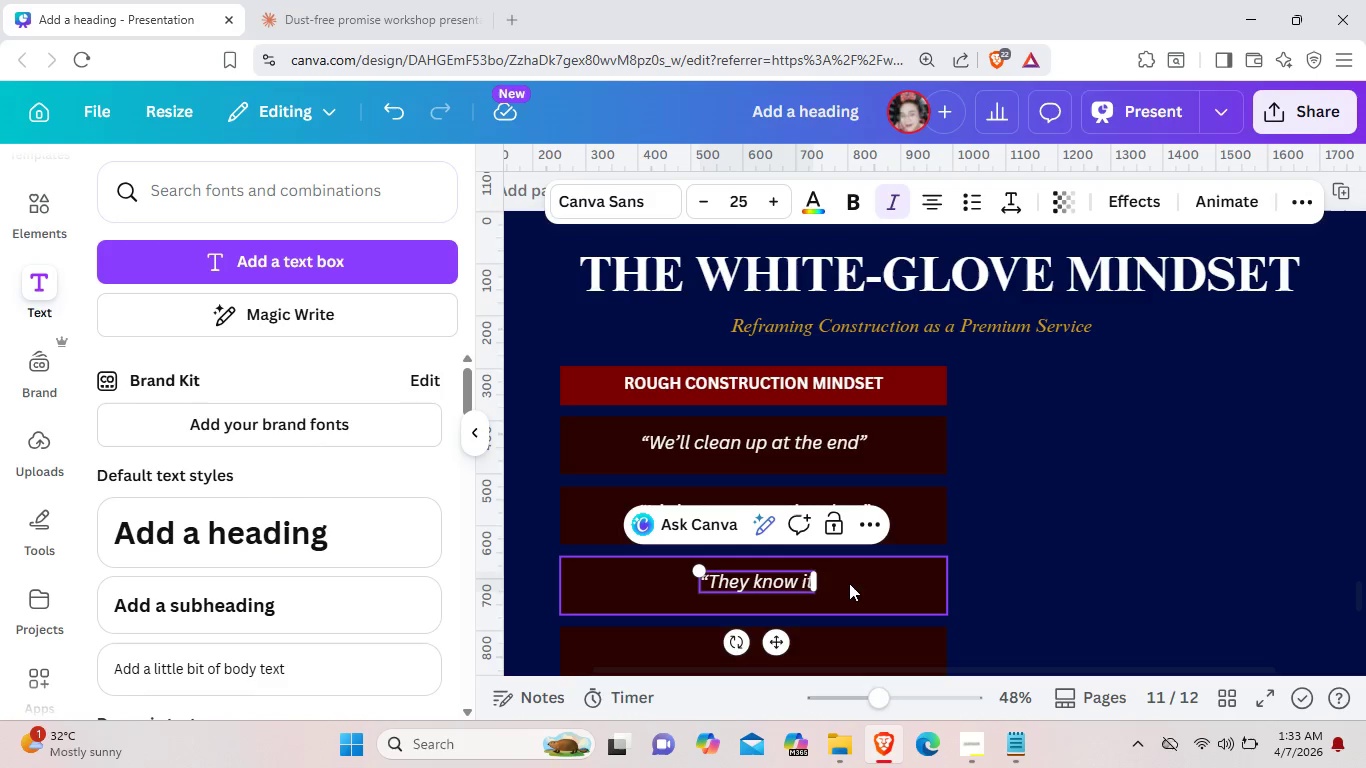 
key(Quote)
 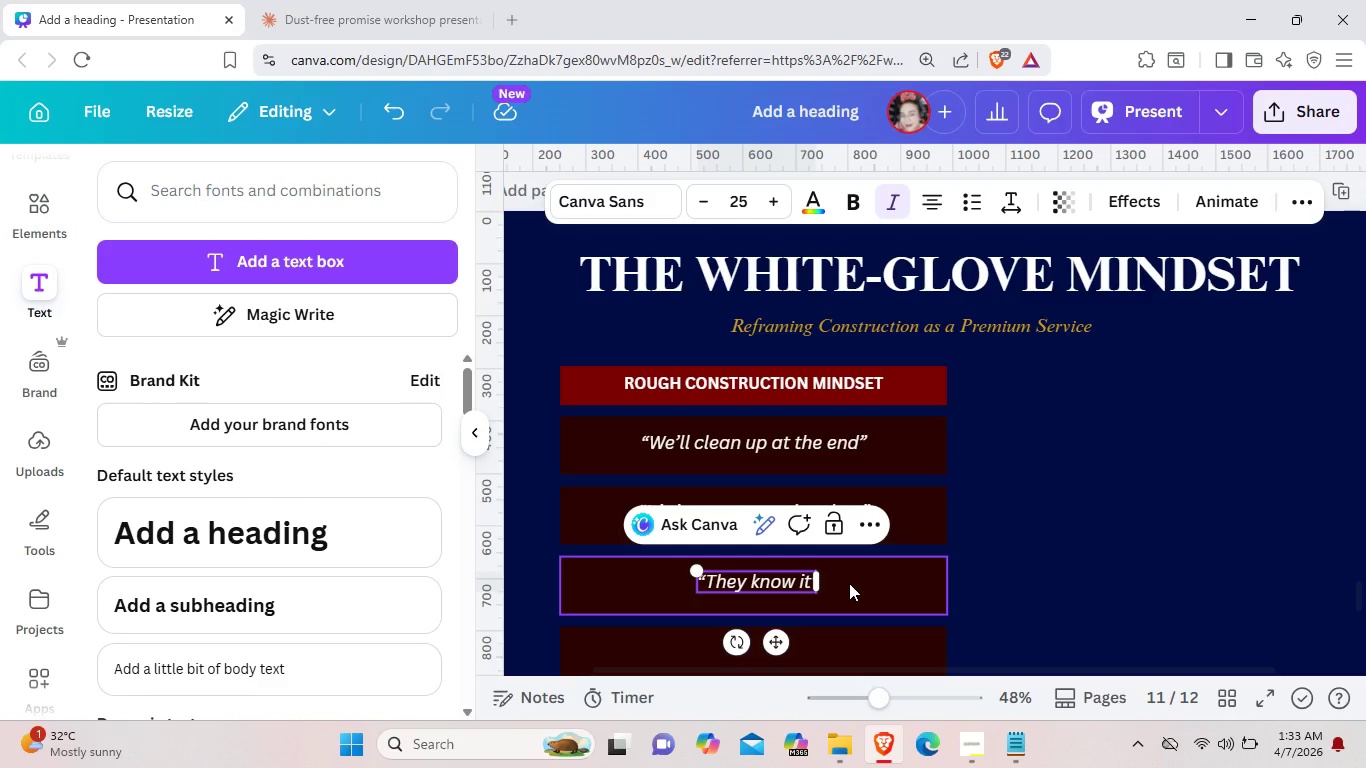 
type(ll be messy")
 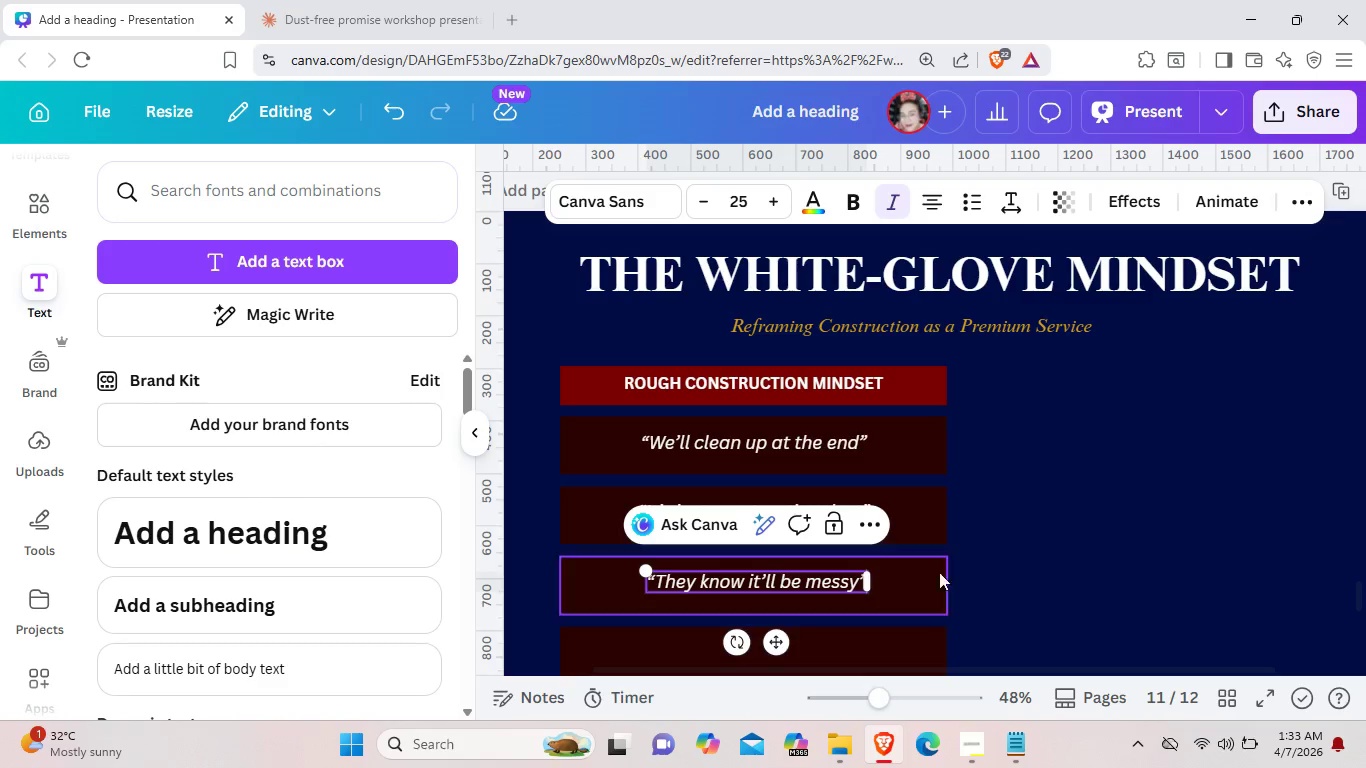 
left_click([1060, 543])
 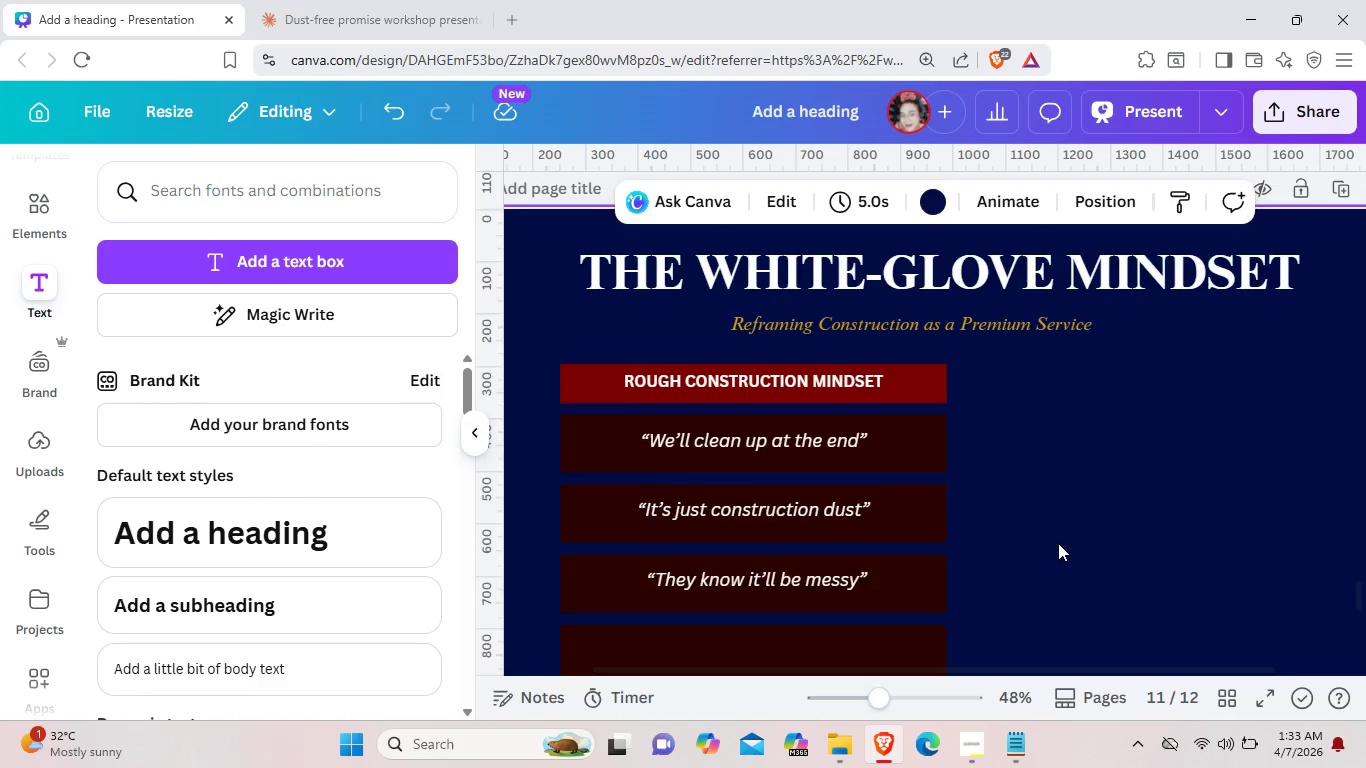 
scroll: coordinate [1058, 543], scroll_direction: down, amount: 1.0
 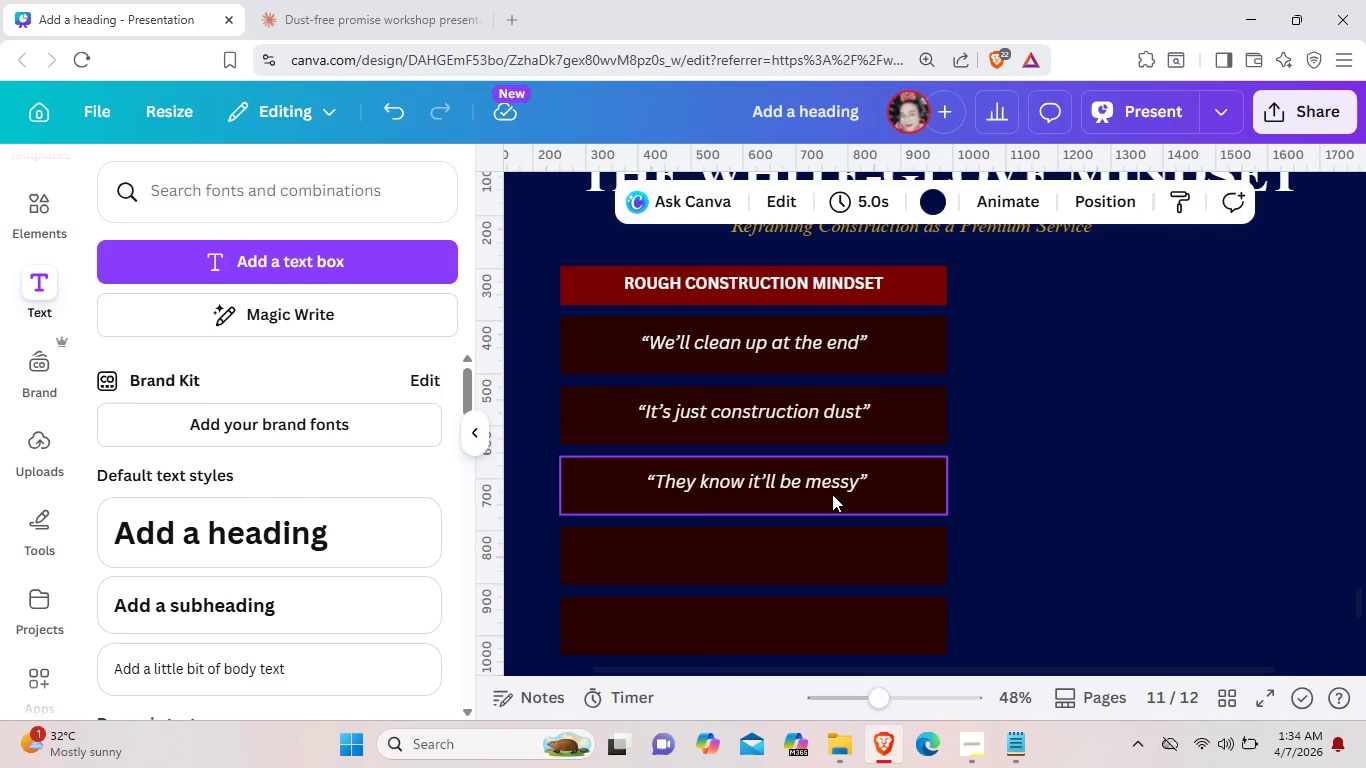 
left_click([832, 494])
 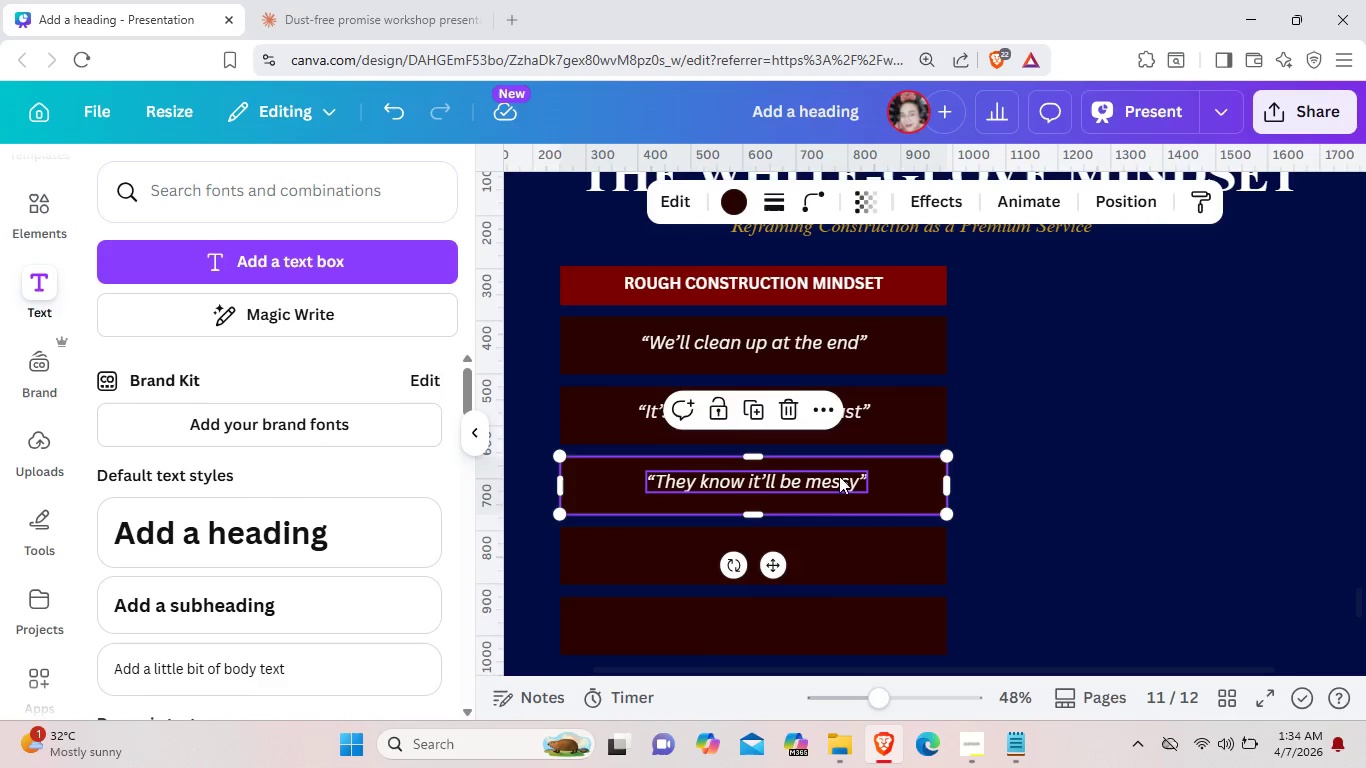 
left_click([839, 476])
 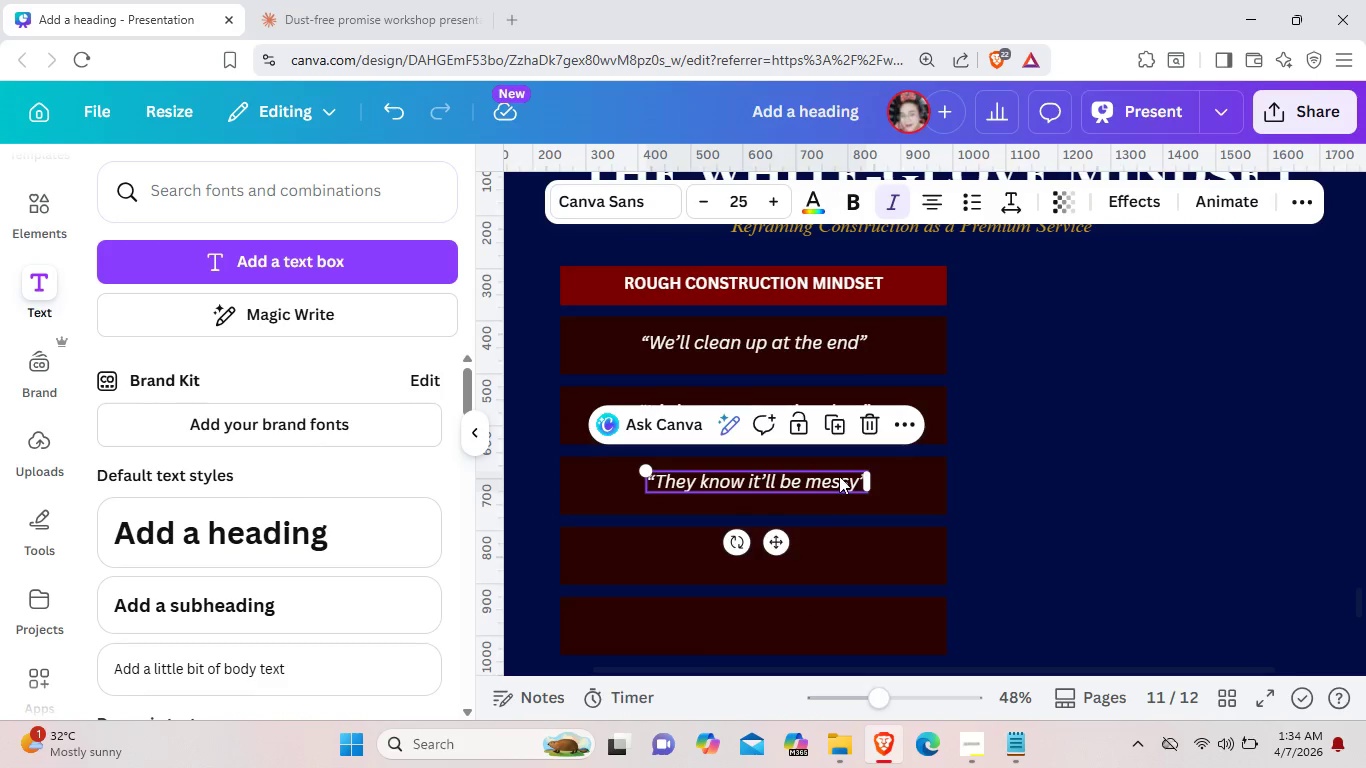 
key(Control+C)
 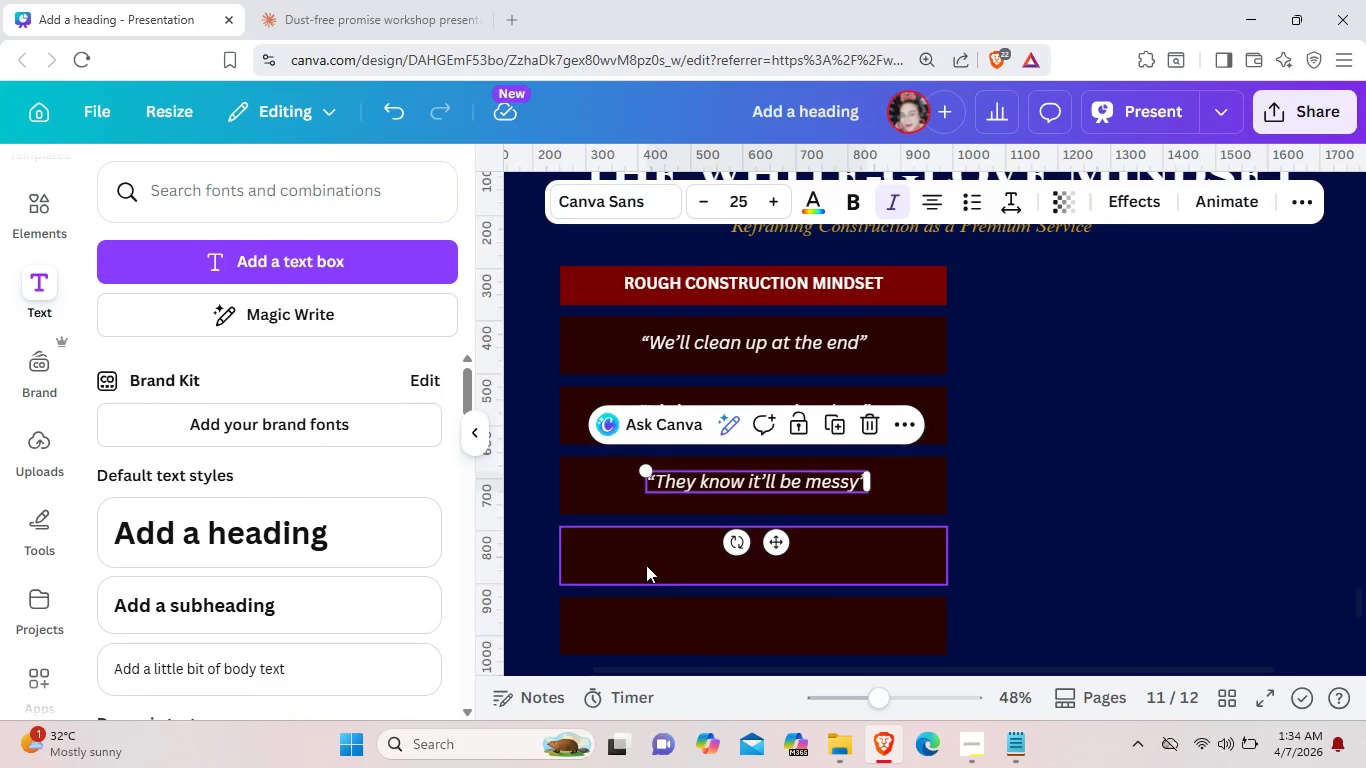 
left_click([646, 565])
 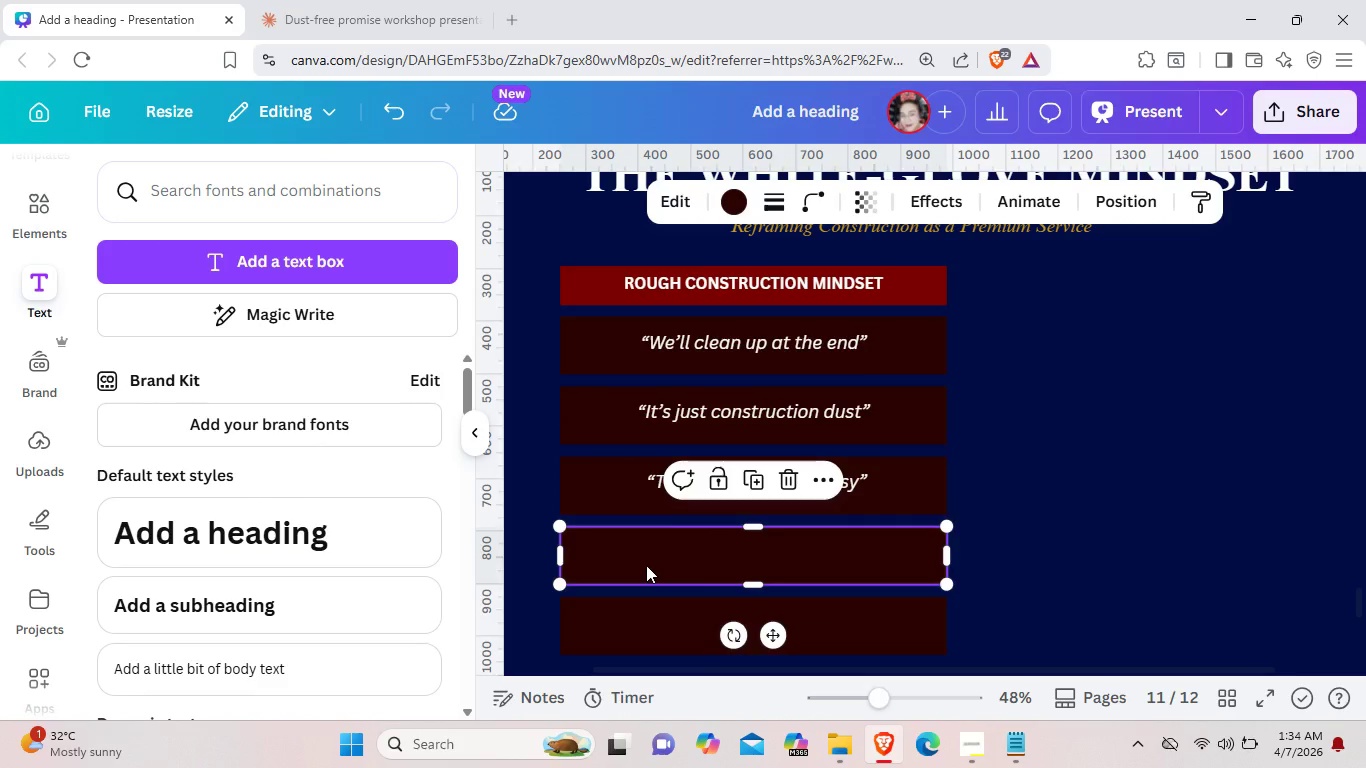 
key(Control+V)
 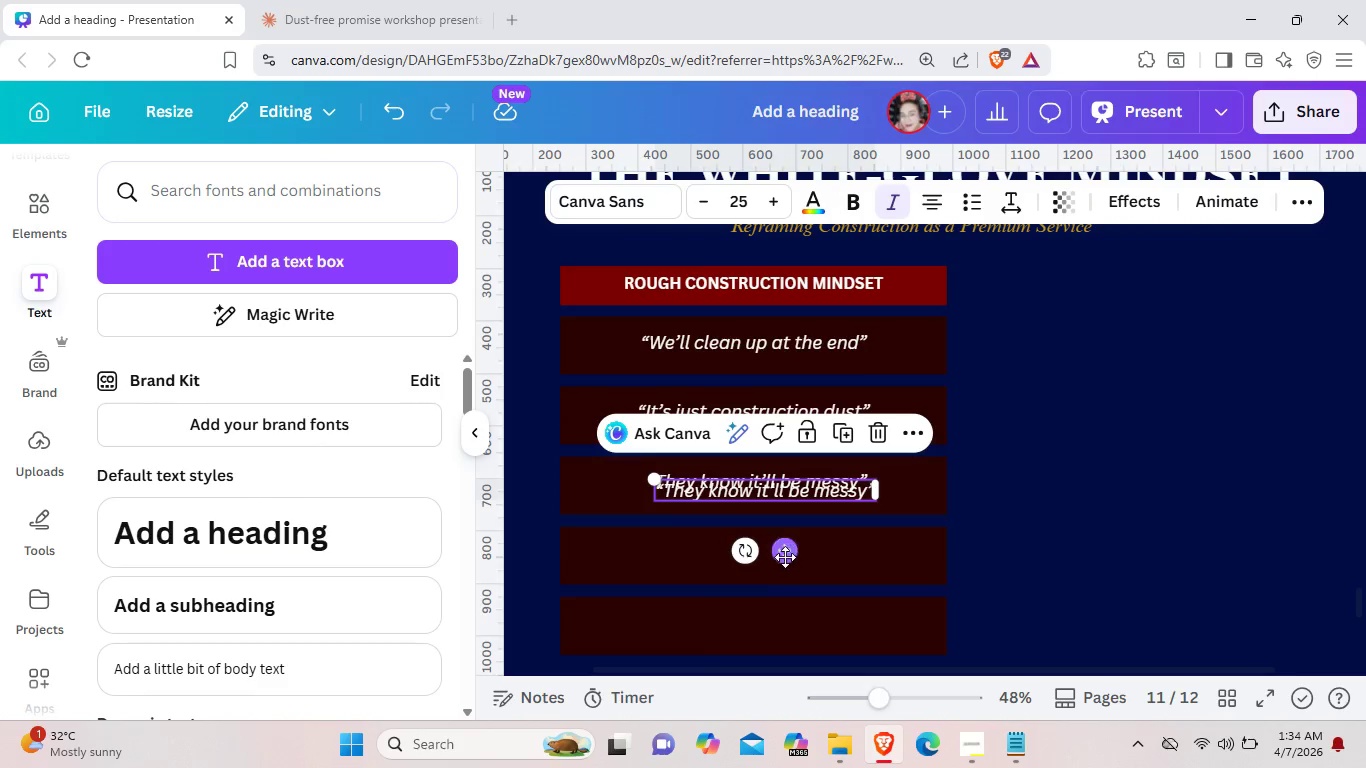 
left_click_drag(start_coordinate=[786, 554], to_coordinate=[776, 622])
 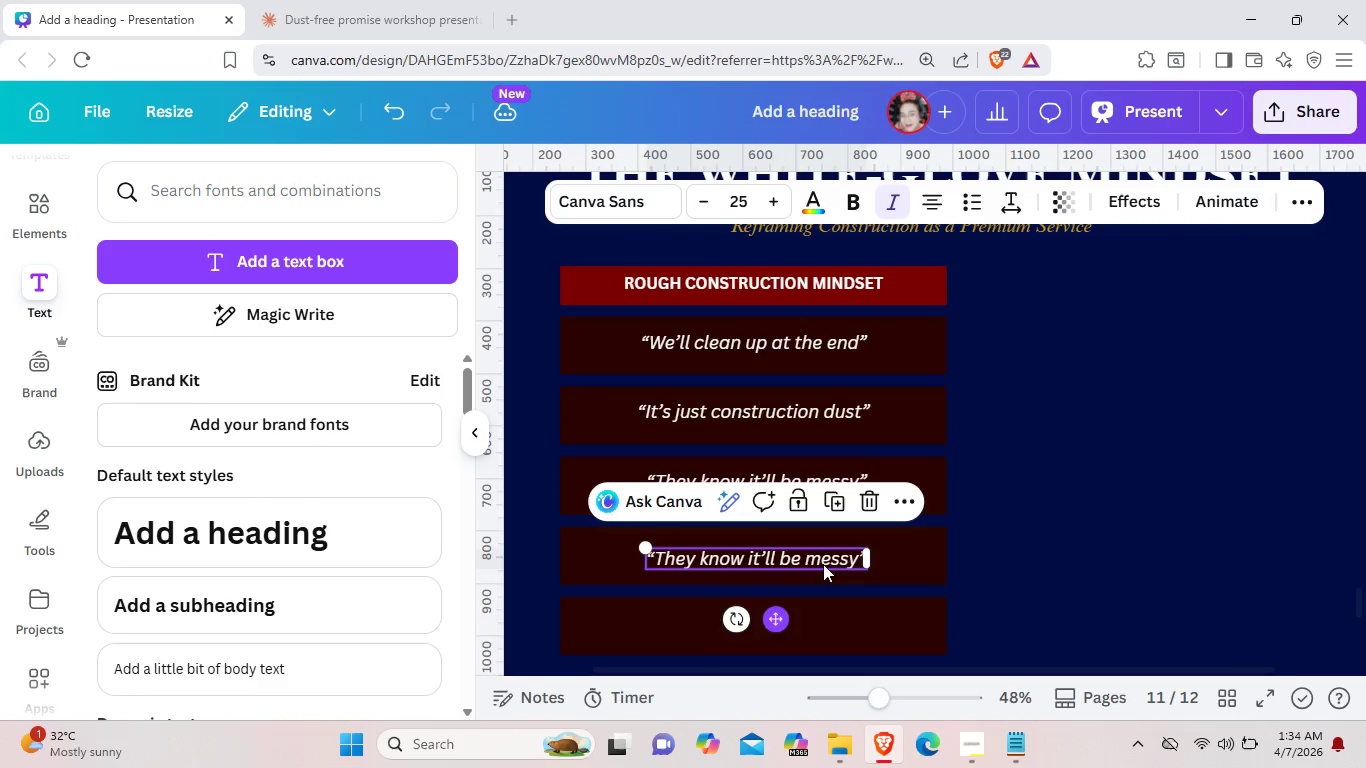 
left_click([823, 564])
 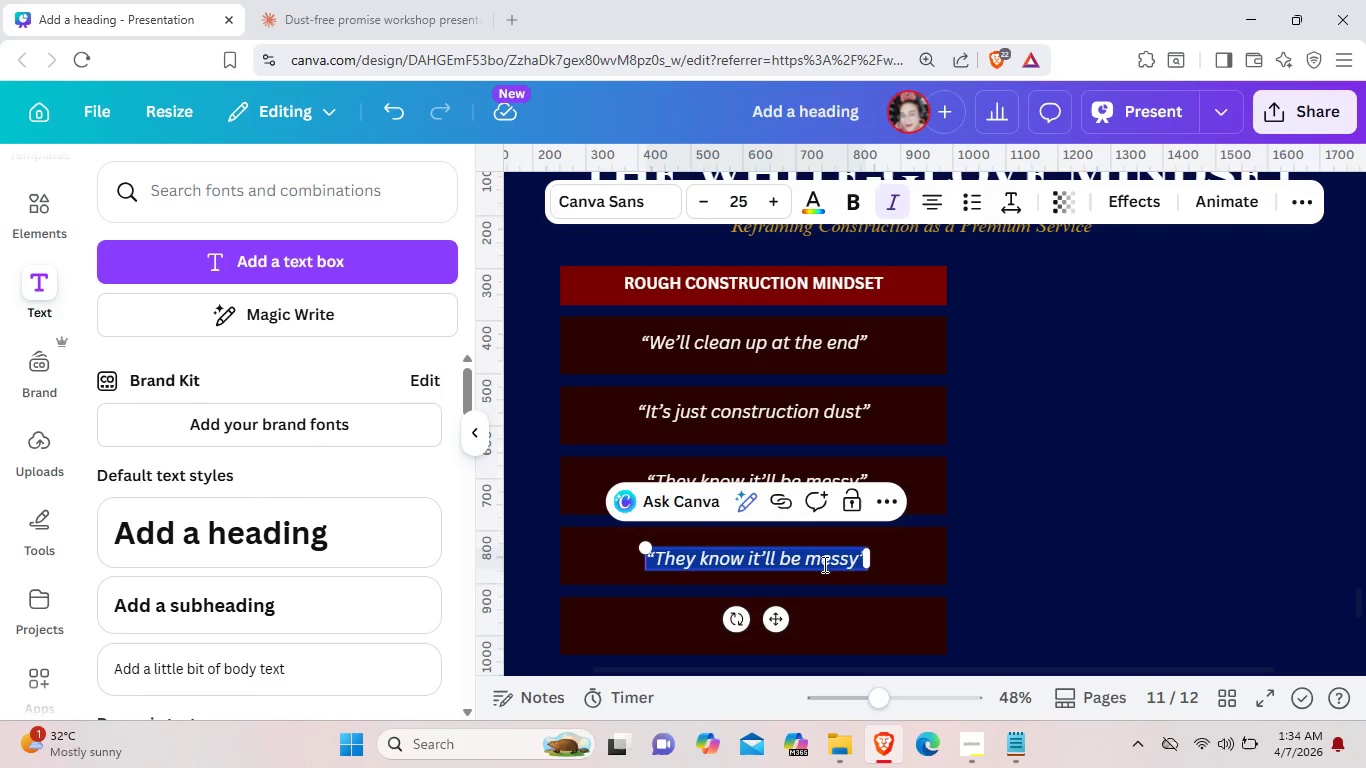 
wait(10.62)
 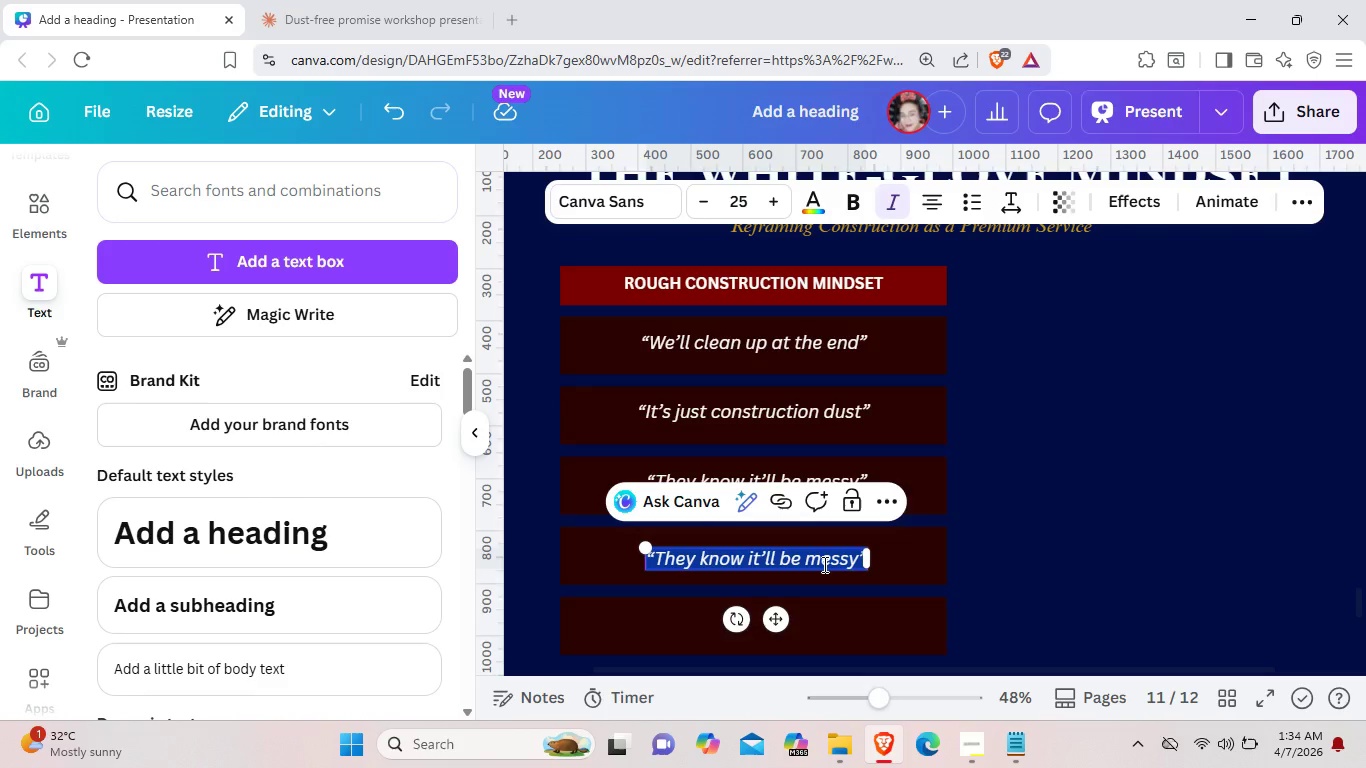 
left_click([895, 604])
 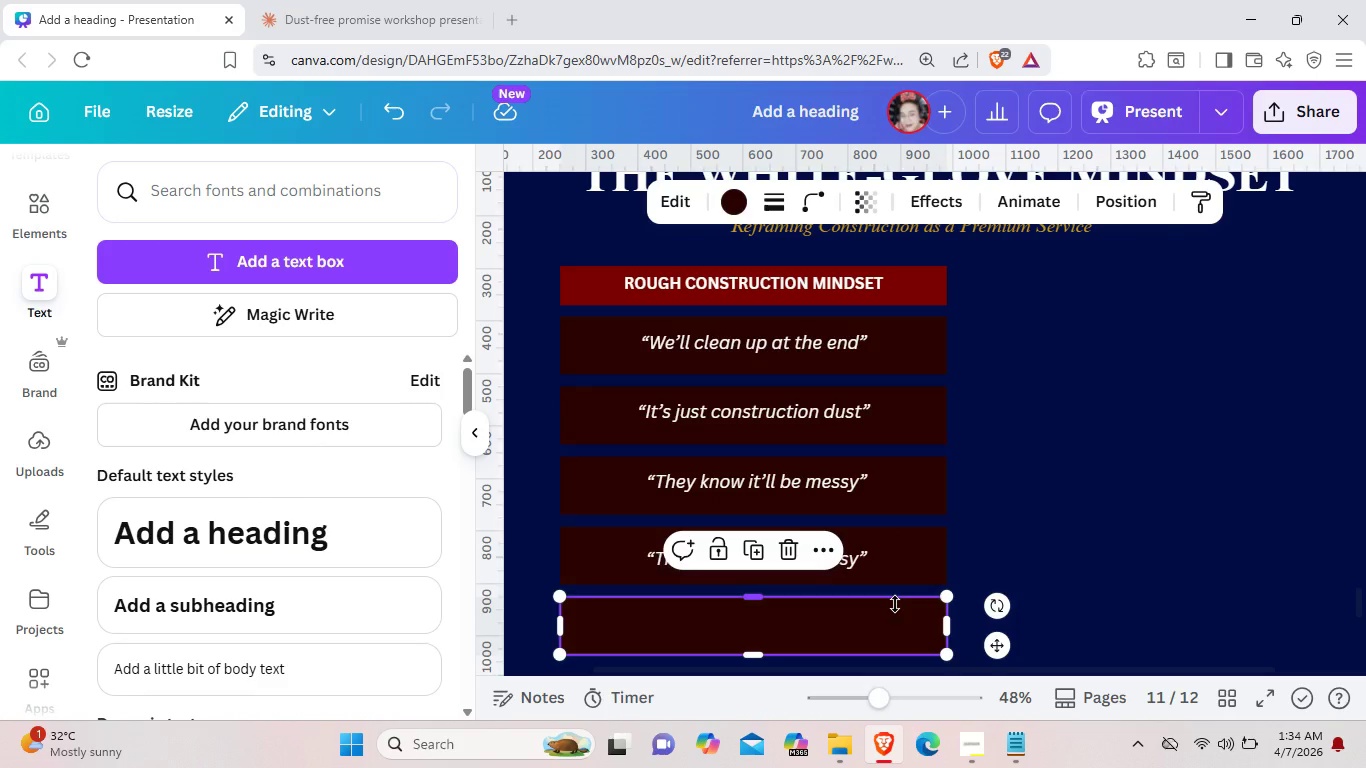 
key(Backspace)
 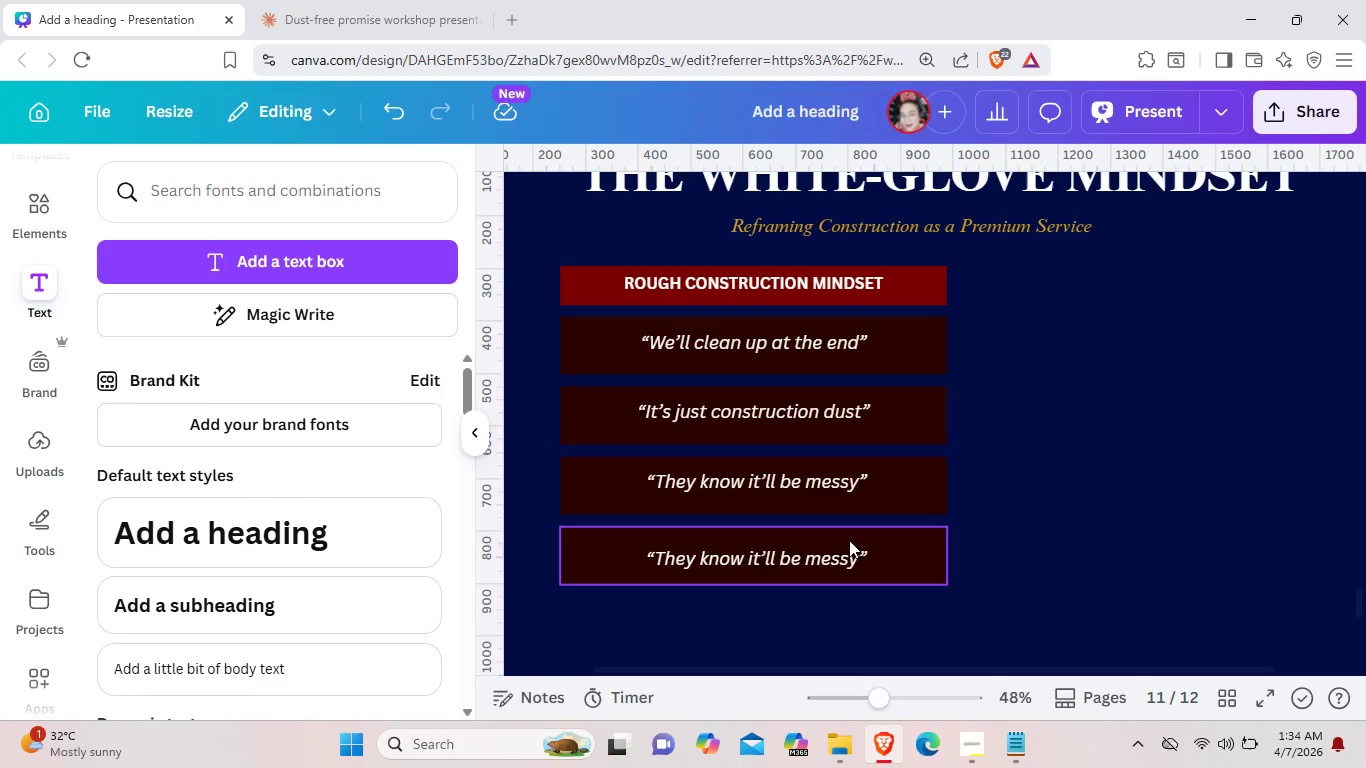 
wait(5.08)
 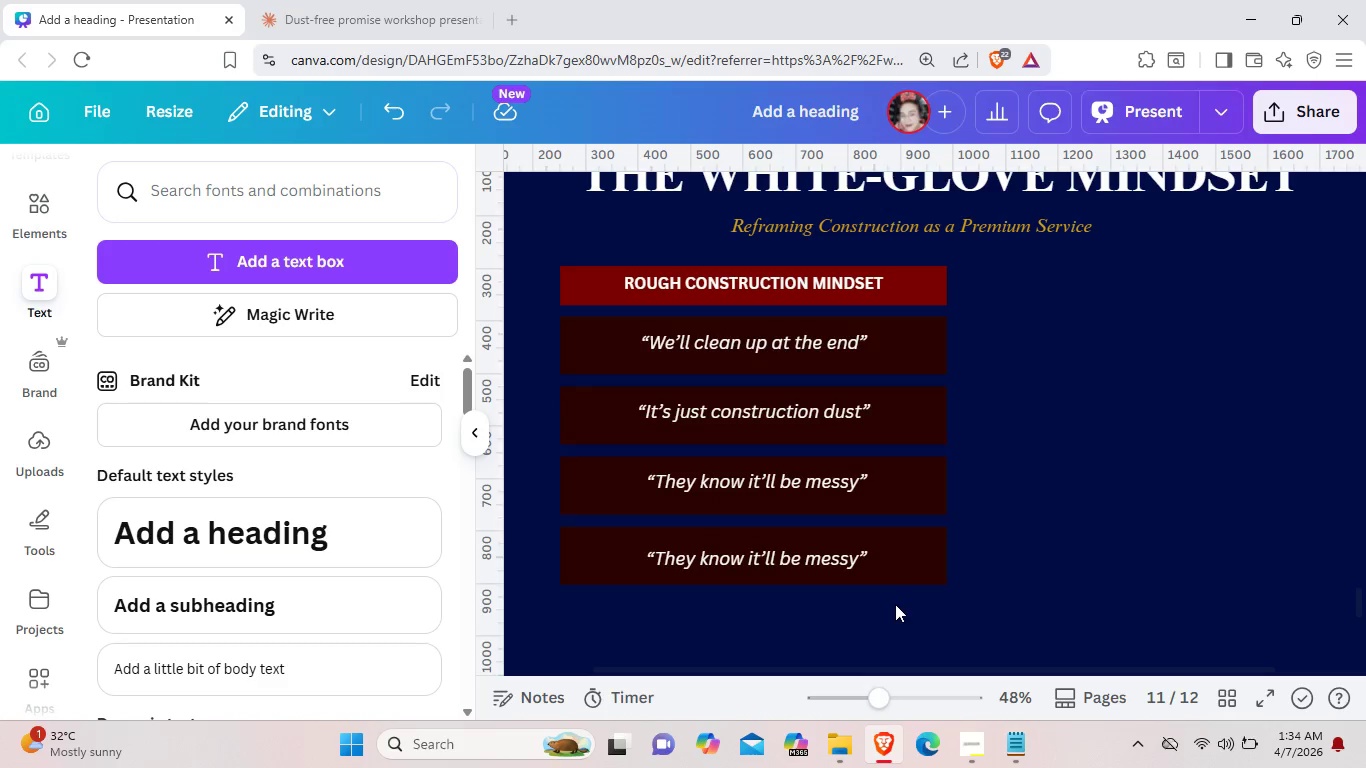 
double_click([828, 563])
 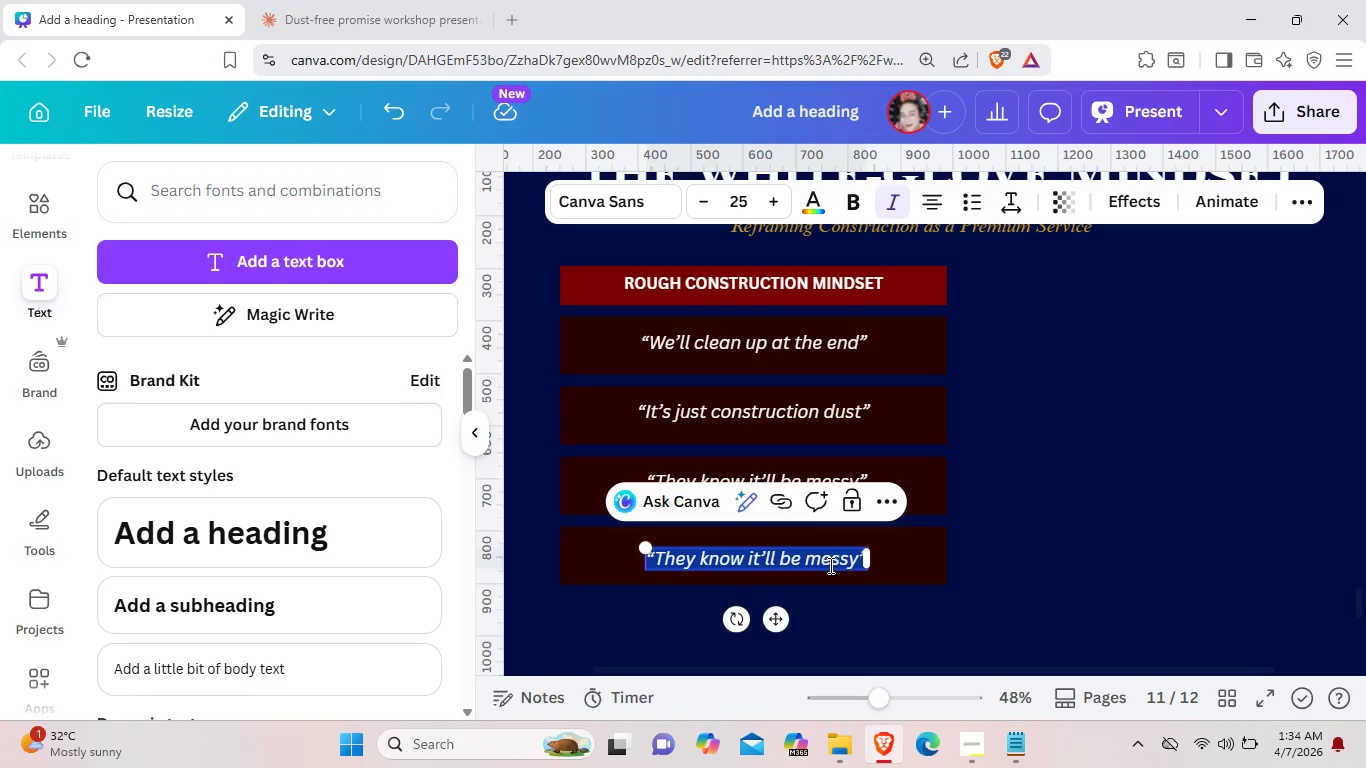 
wait(5.94)
 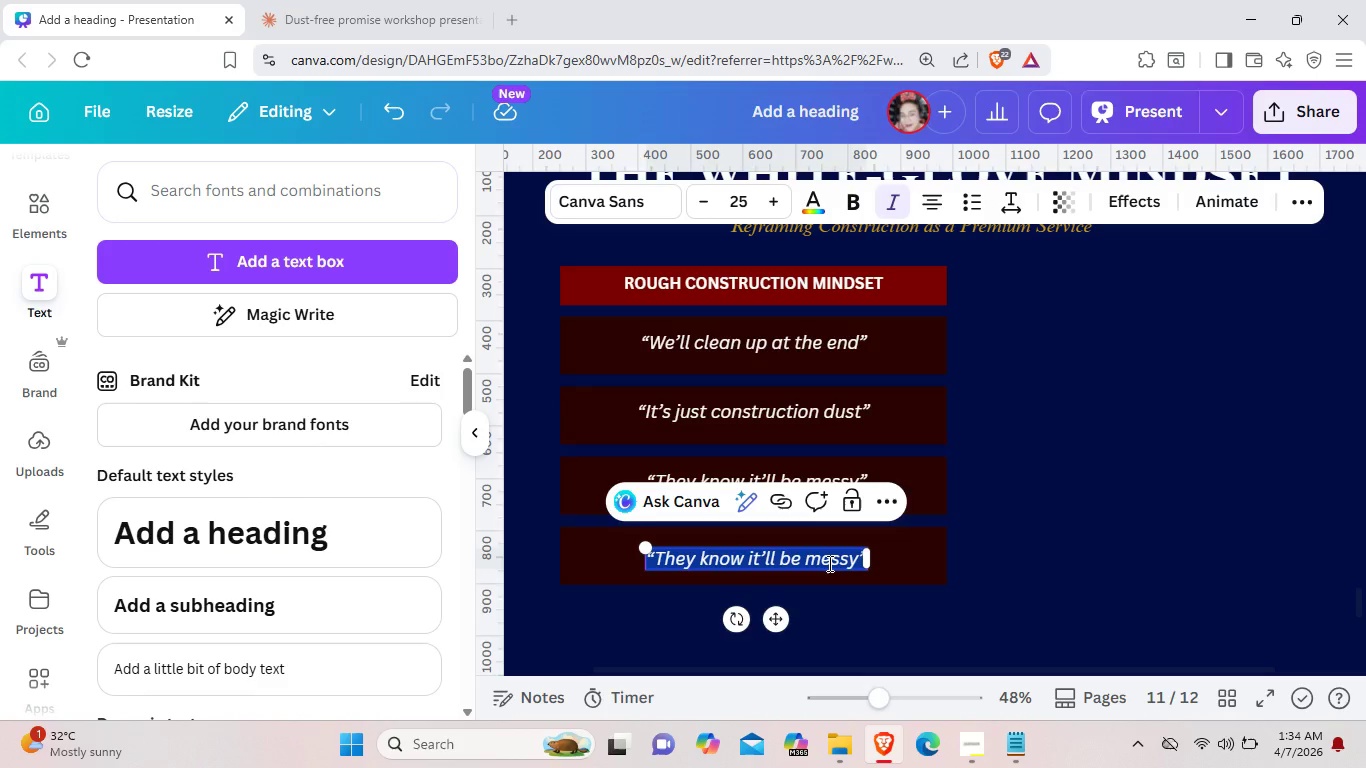 
key(Backspace)
type("The end protect is the job")
 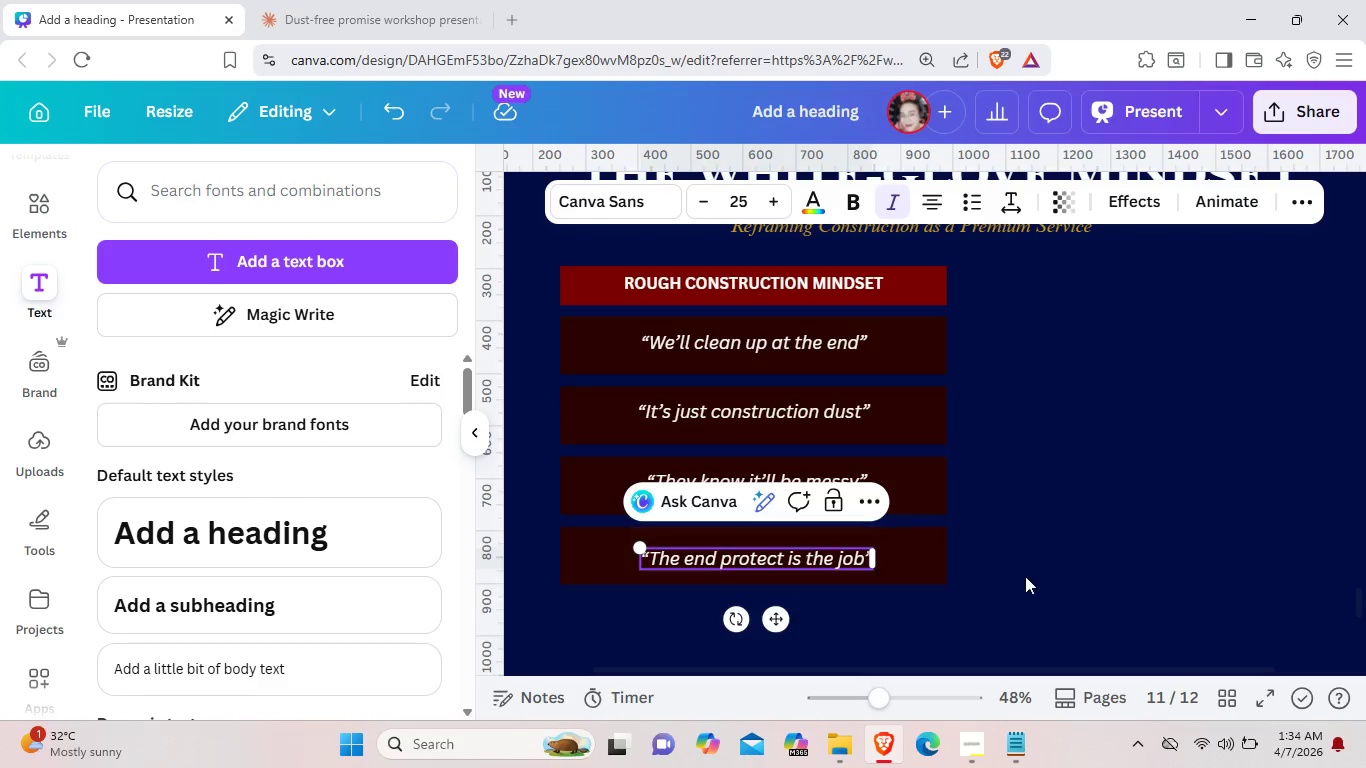 
left_click([1049, 576])
 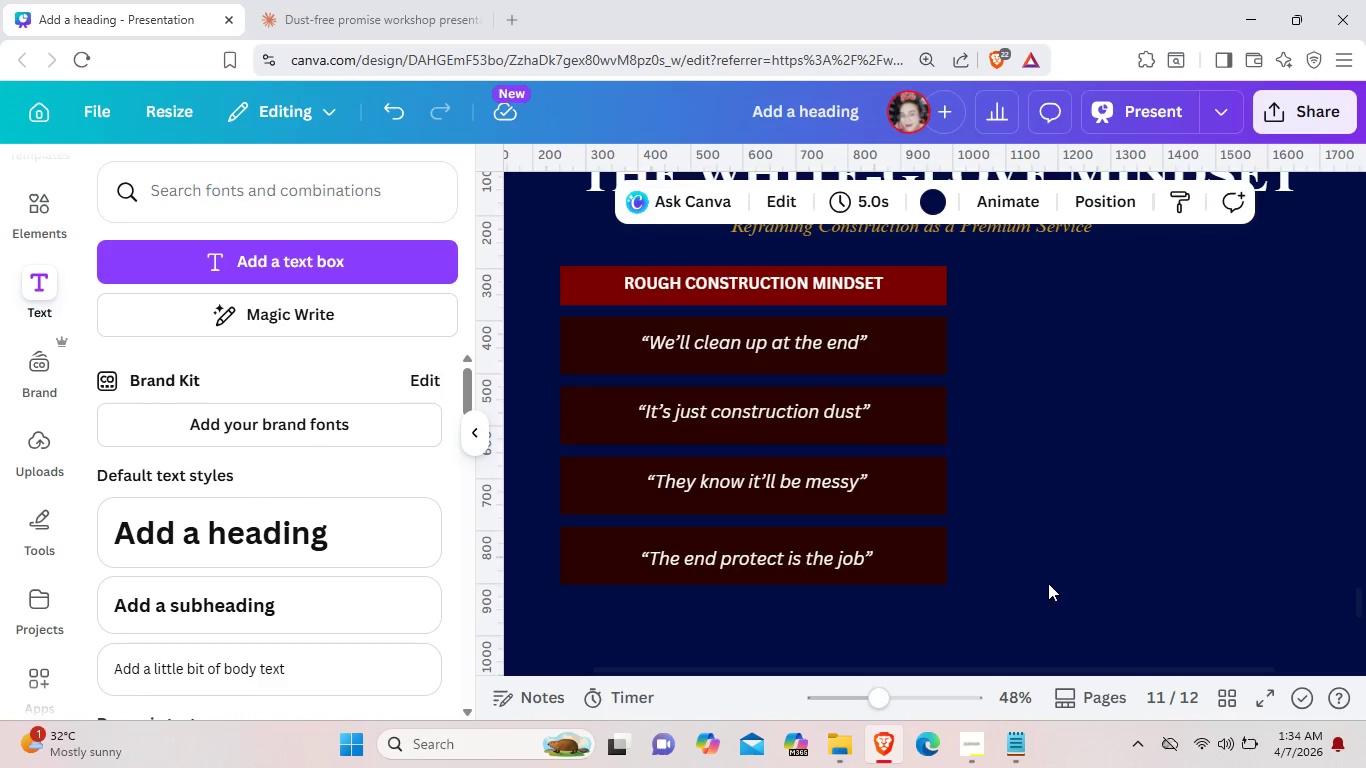 
wait(7.58)
 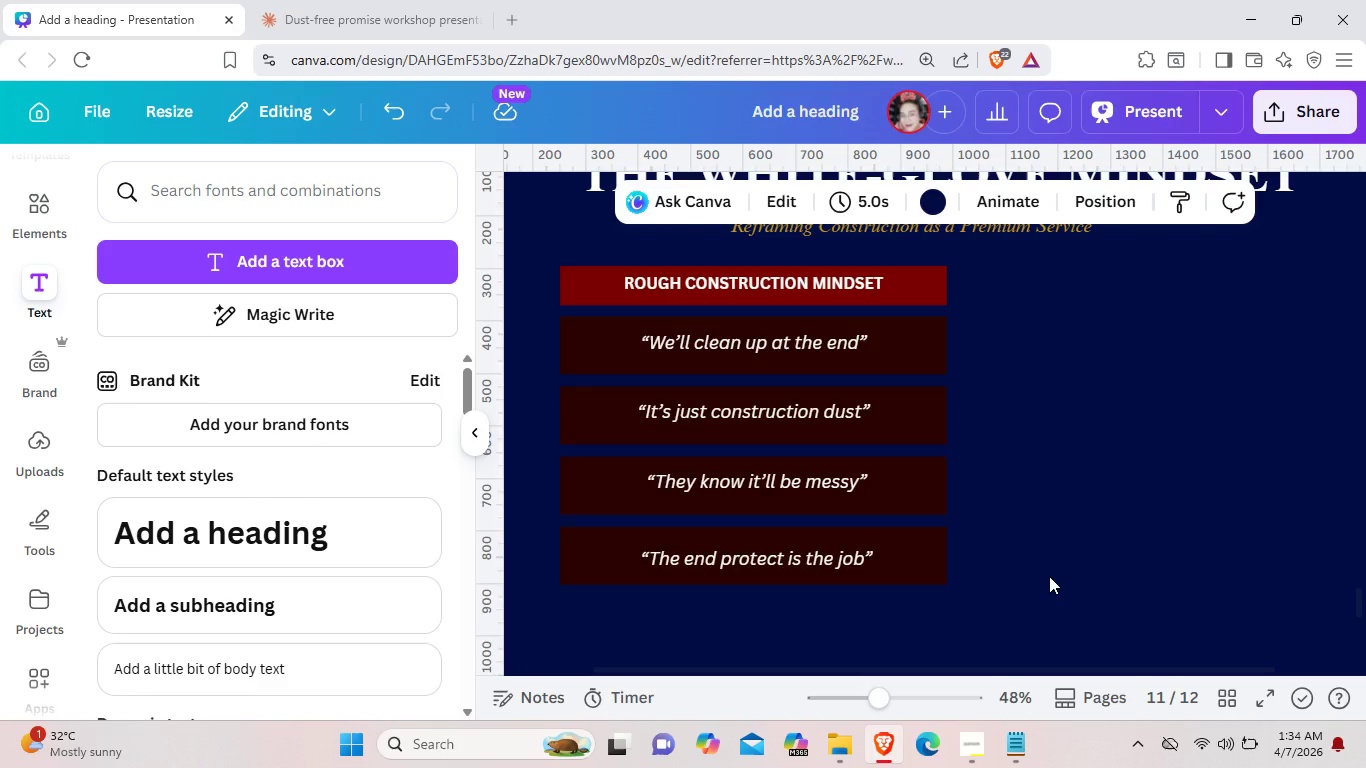 
scroll: coordinate [1048, 583], scroll_direction: up, amount: 3.0
 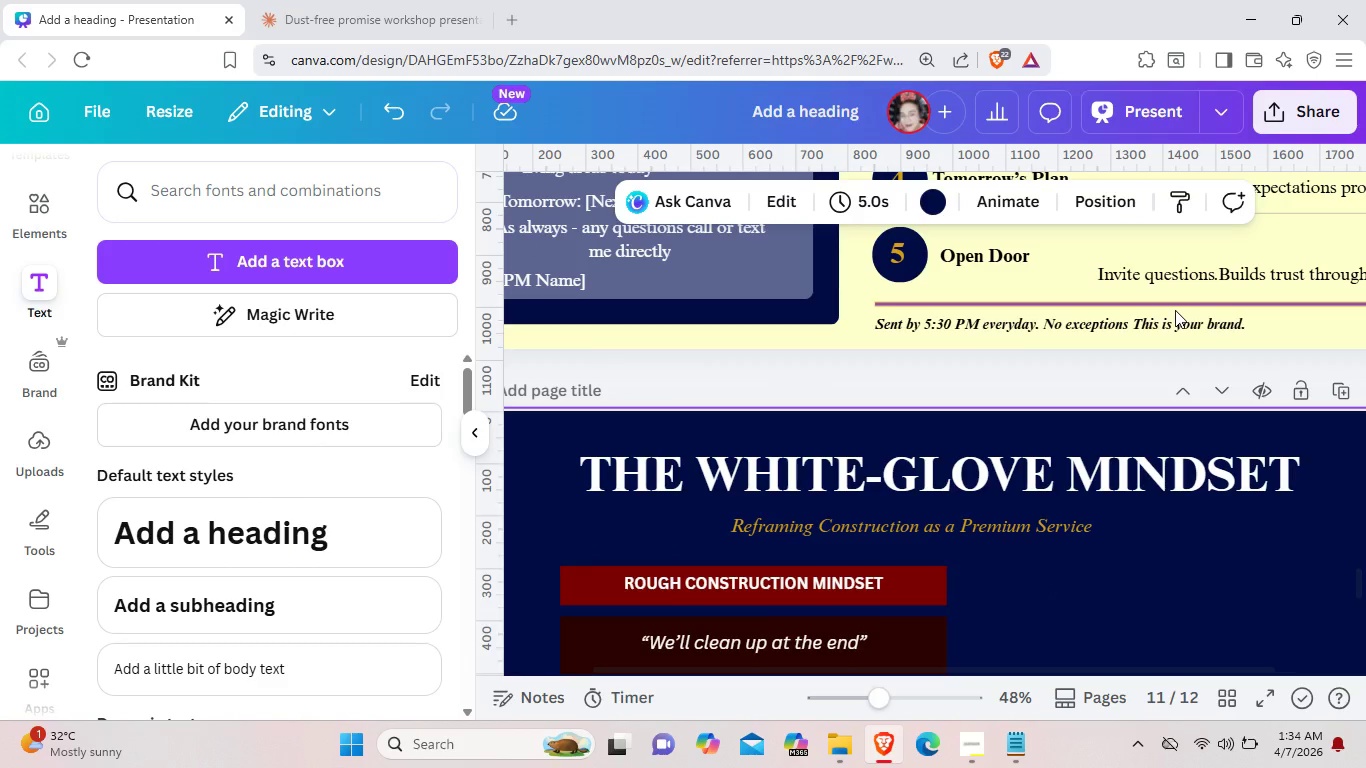 
left_click([1175, 310])
 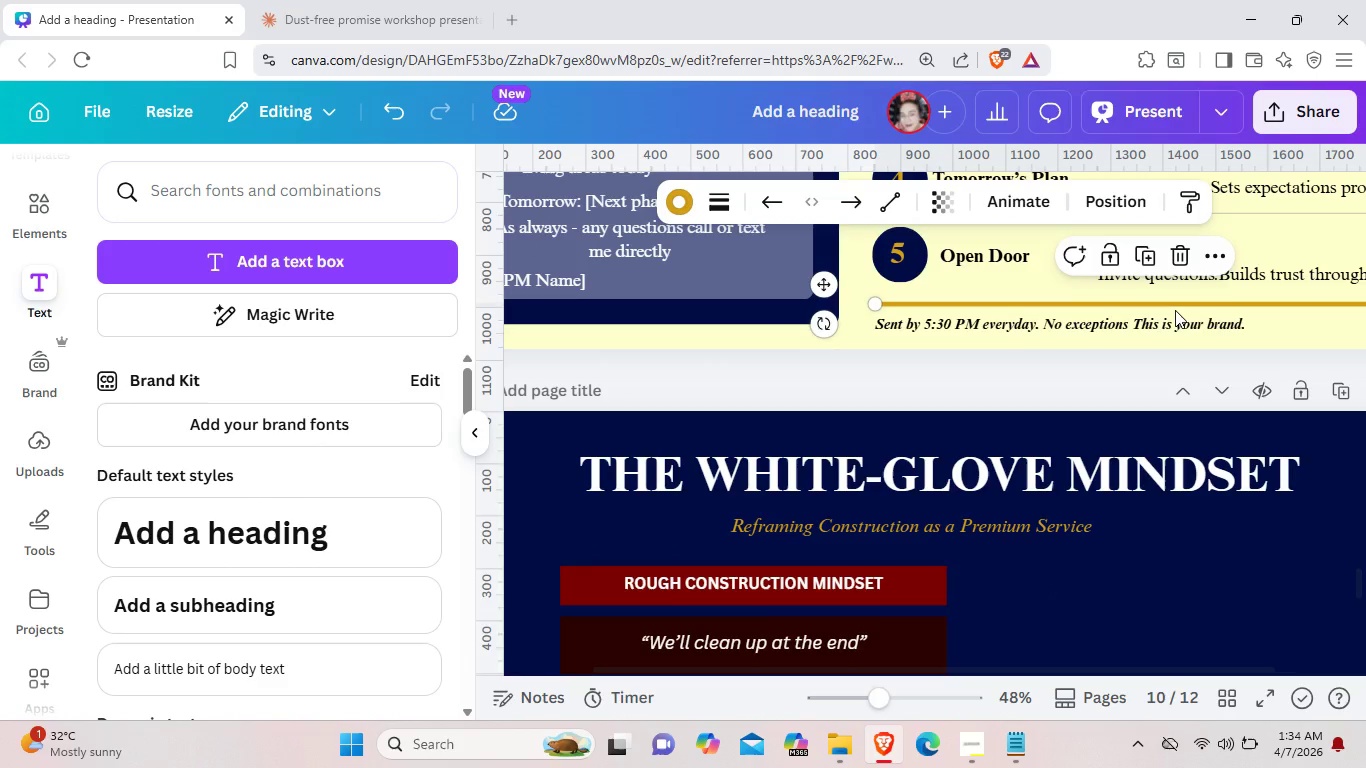 
key(Control+C)
 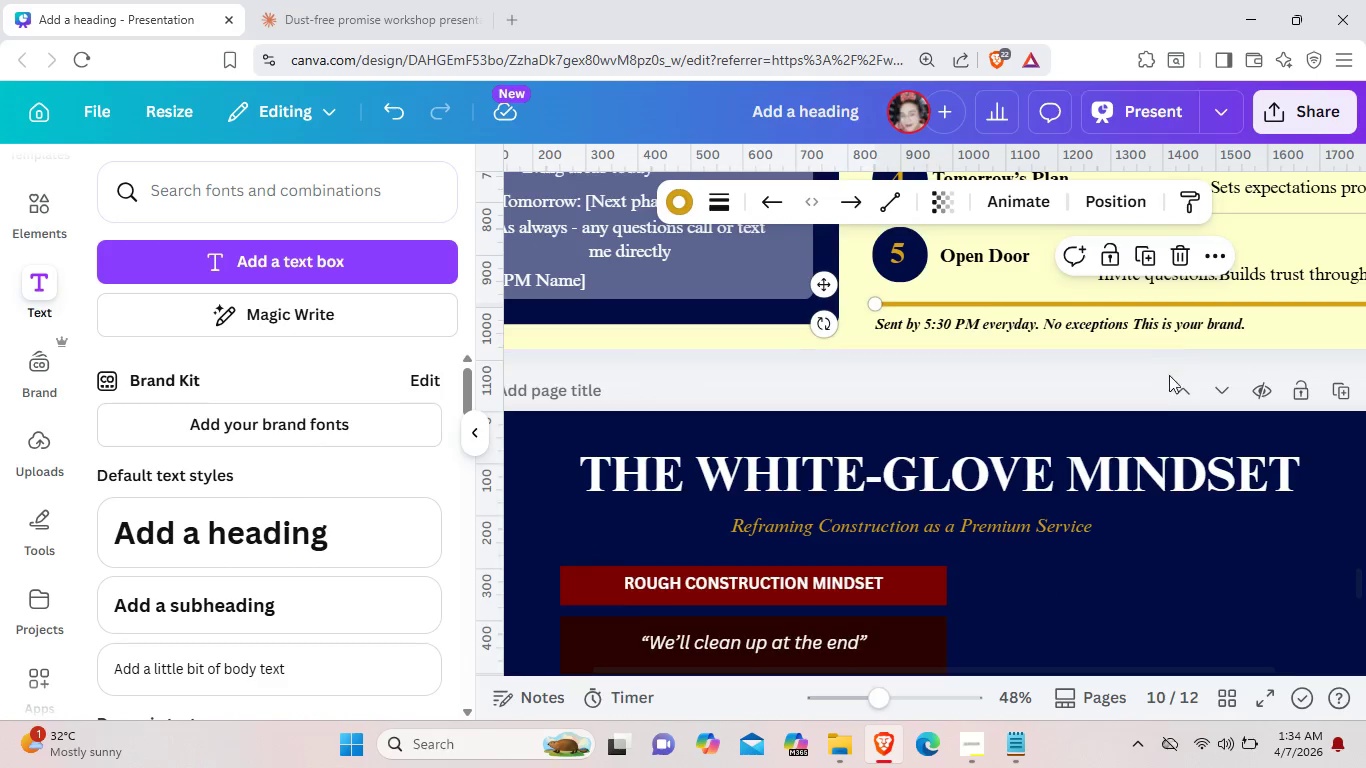 
scroll: coordinate [1169, 375], scroll_direction: down, amount: 1.0
 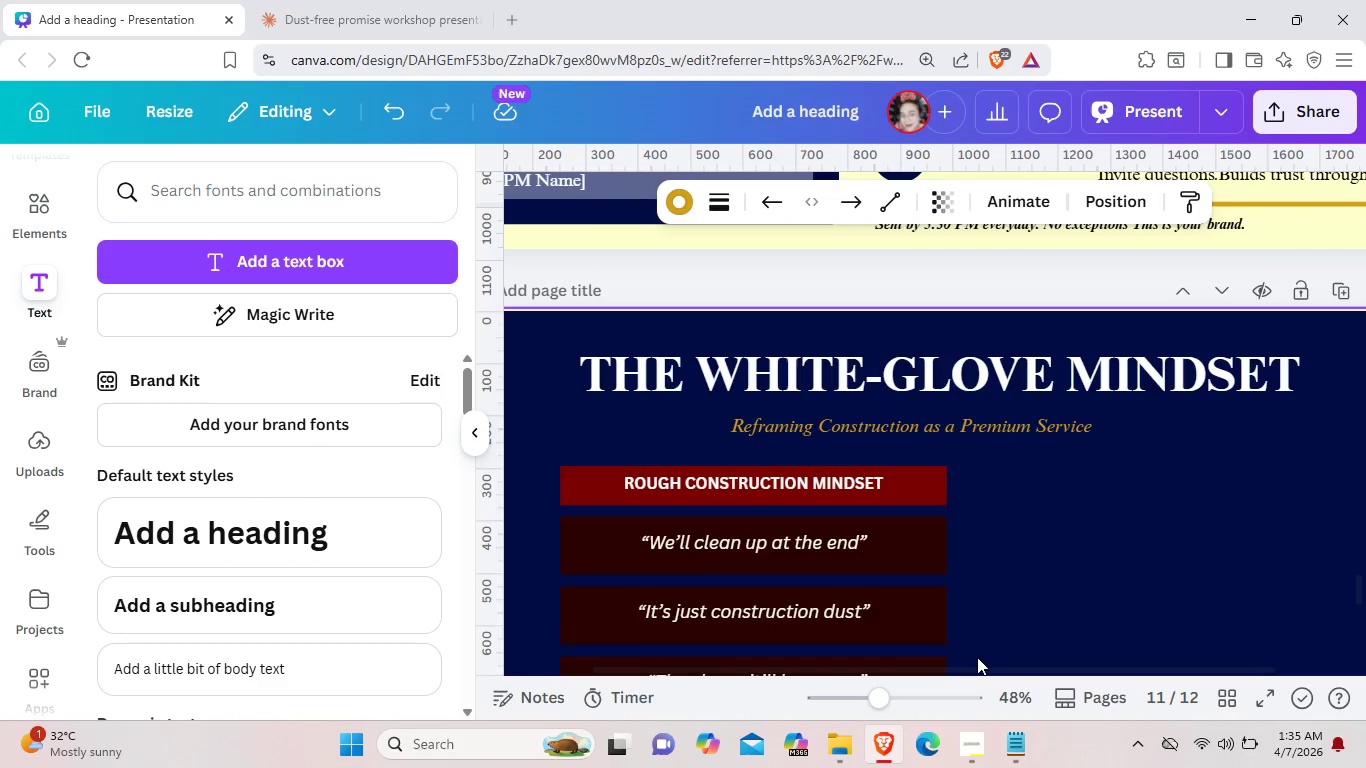 
left_click_drag(start_coordinate=[981, 666], to_coordinate=[1097, 663])
 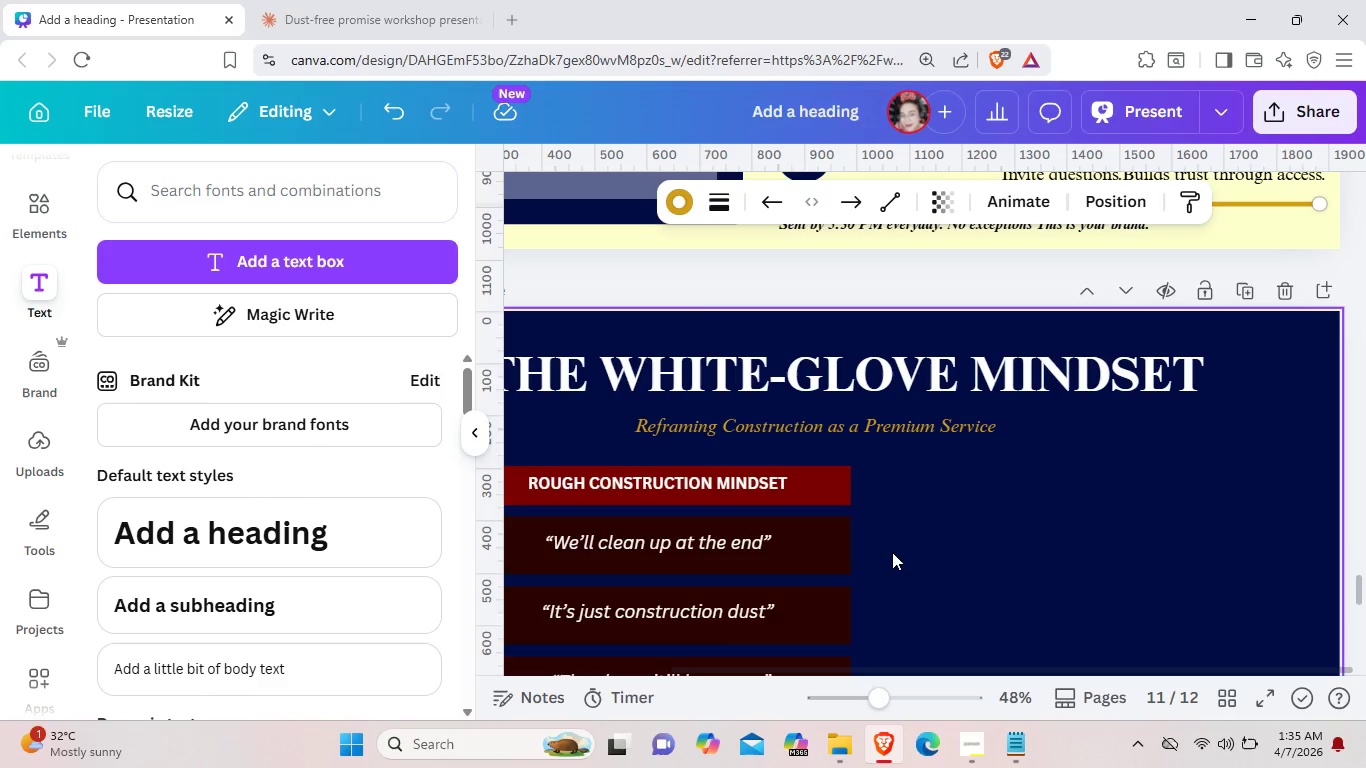 
key(Control+V)
 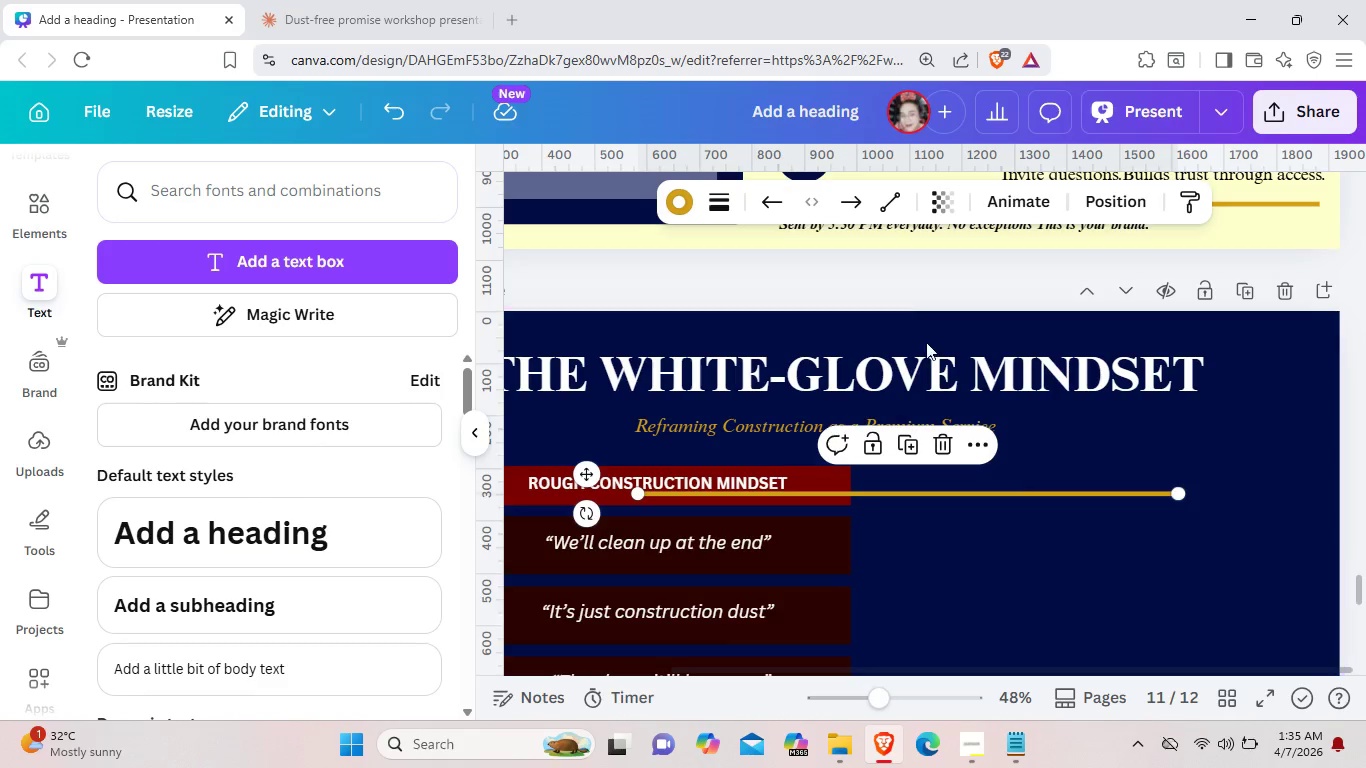 
left_click([721, 200])
 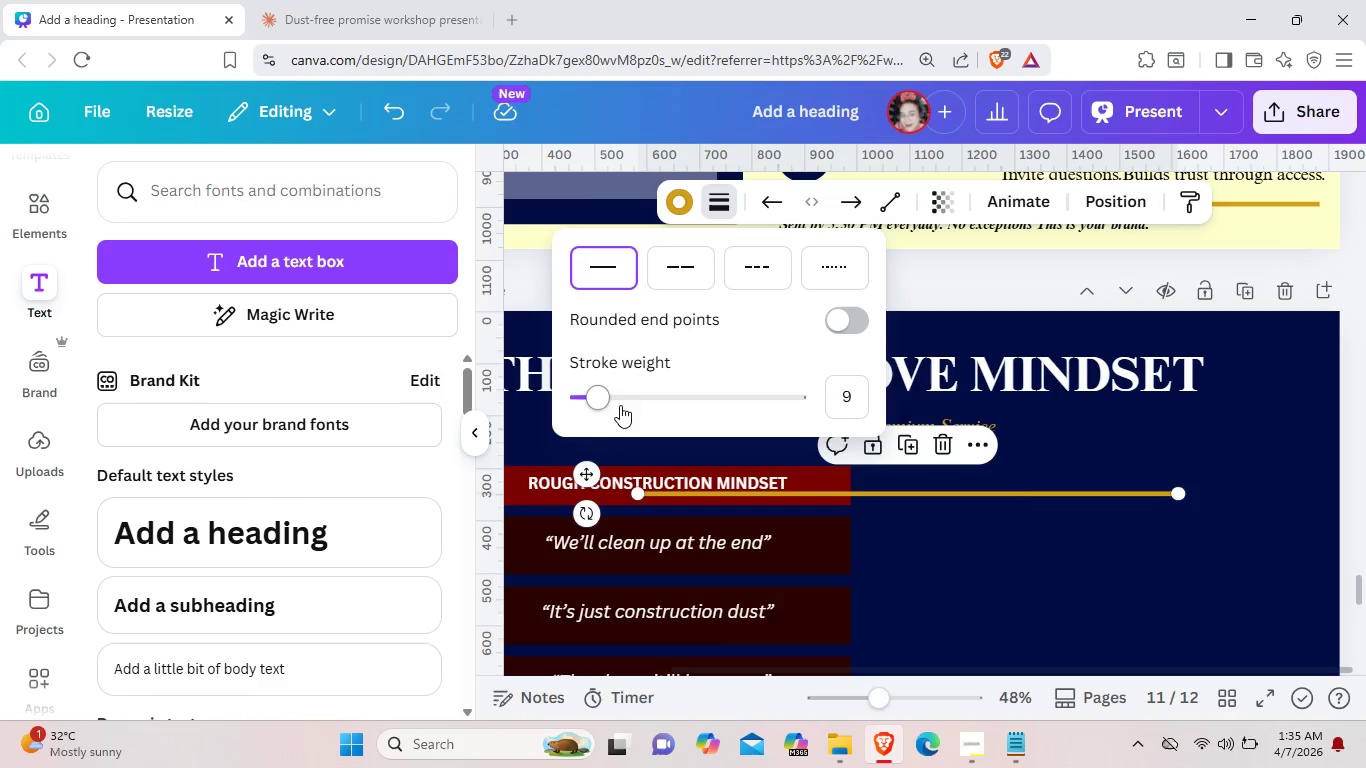 
left_click_drag(start_coordinate=[597, 398], to_coordinate=[629, 403])
 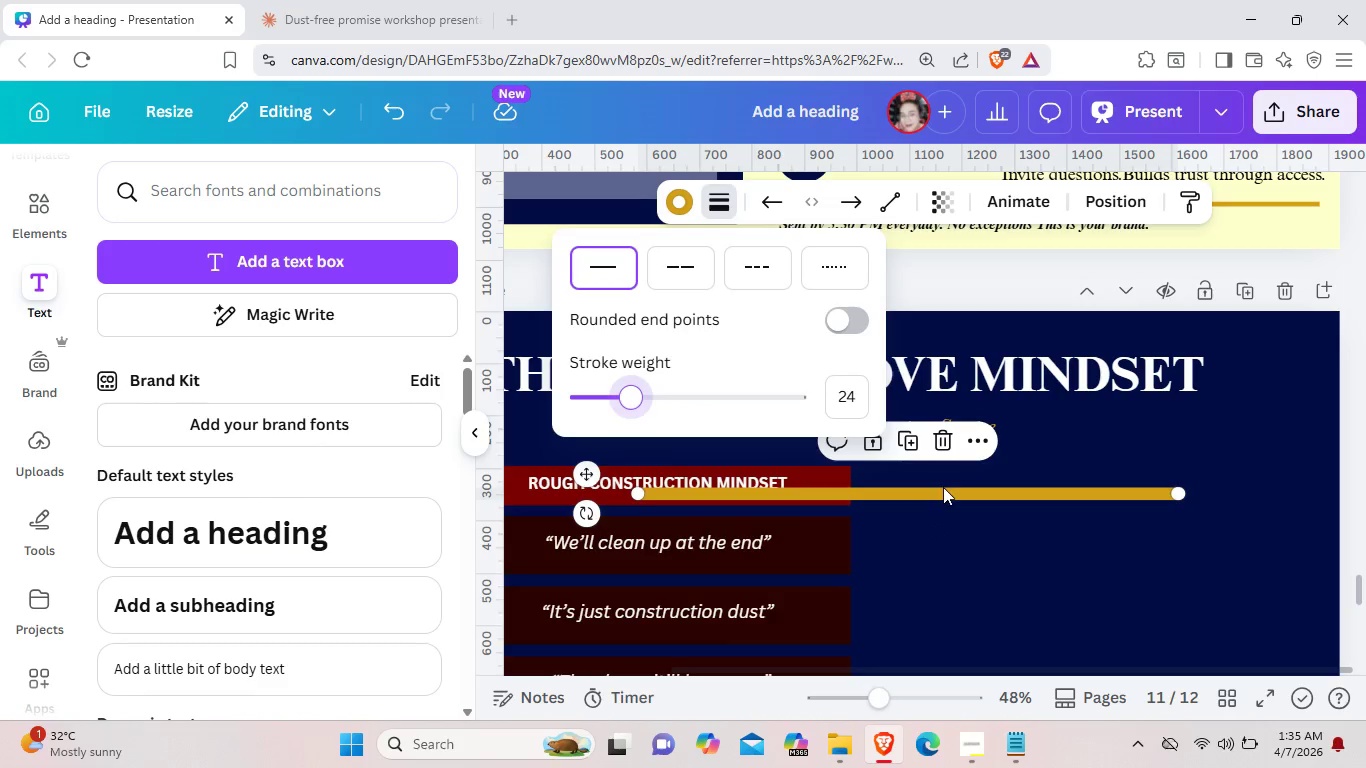 
left_click_drag(start_coordinate=[942, 490], to_coordinate=[967, 545])
 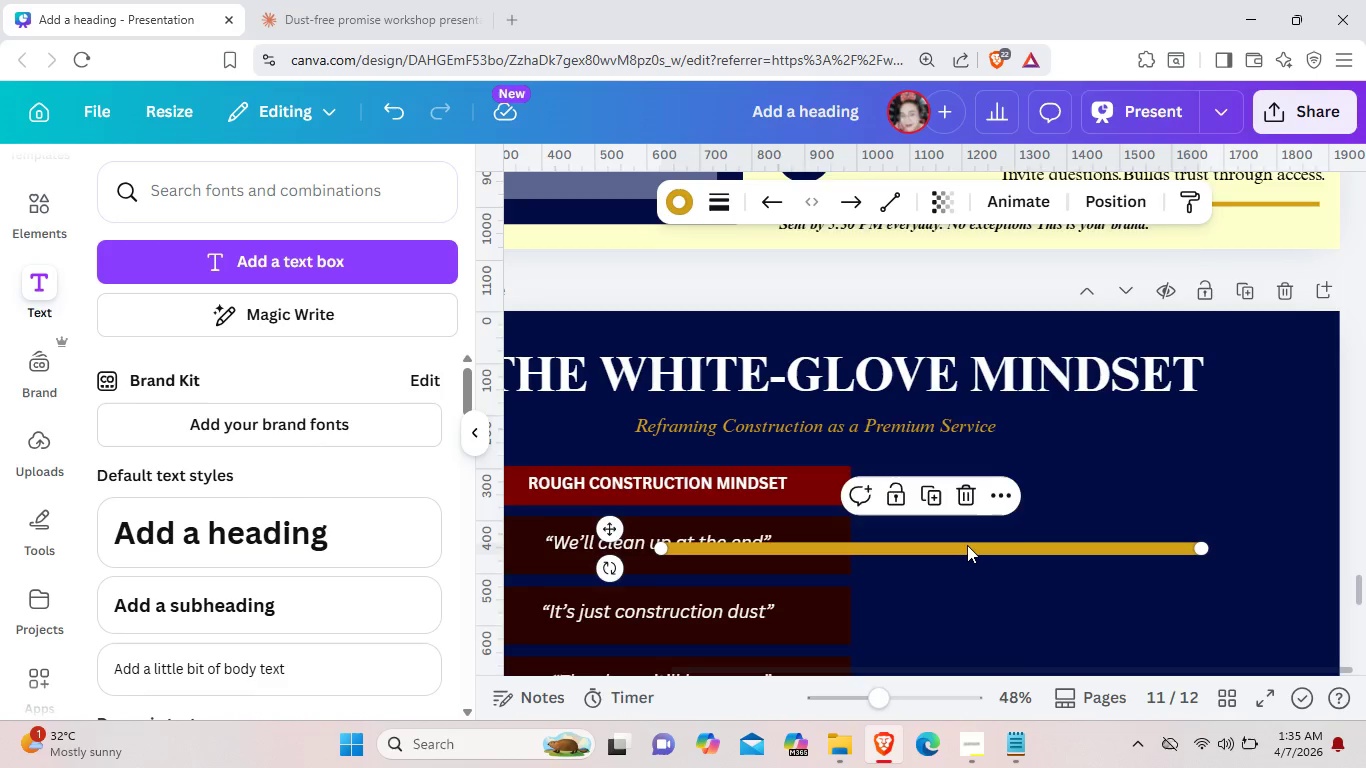 
scroll: coordinate [967, 545], scroll_direction: down, amount: 1.0
 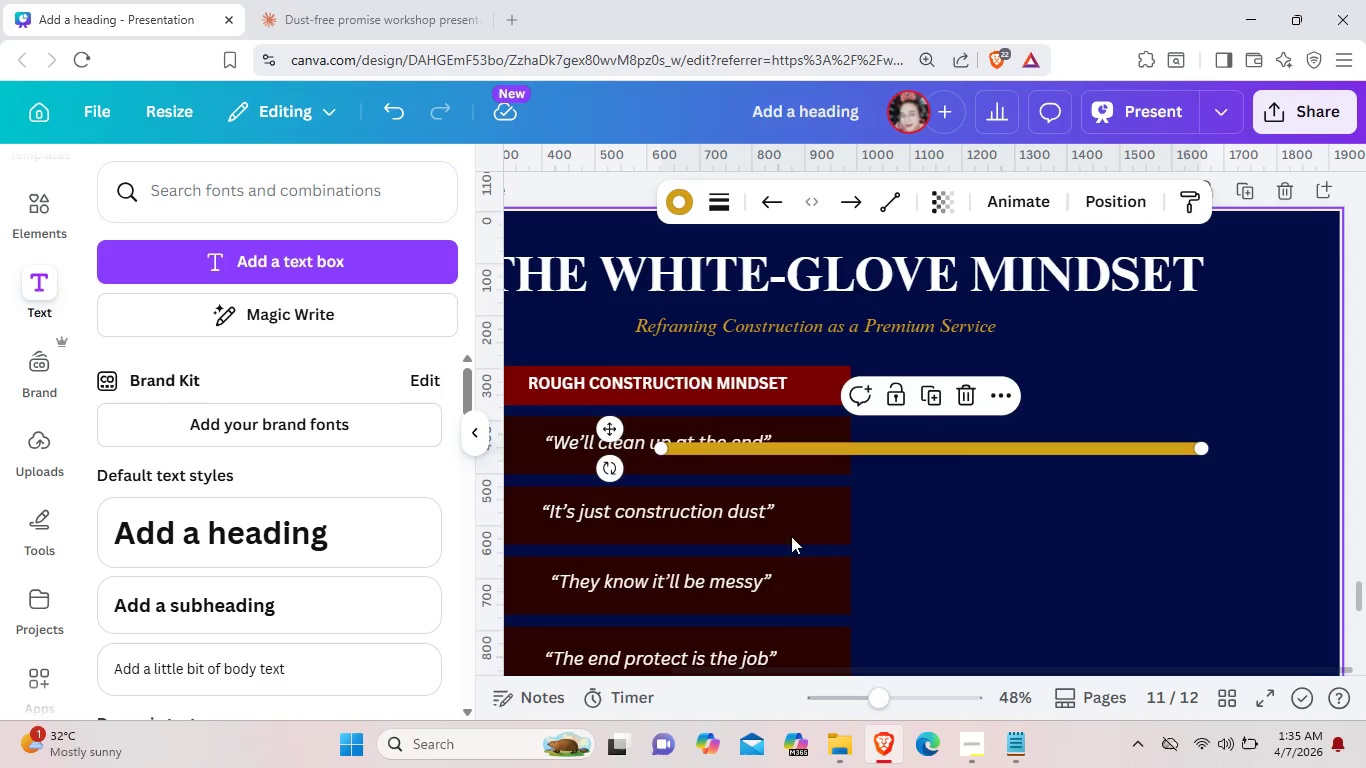 
mouse_move([925, 446])
 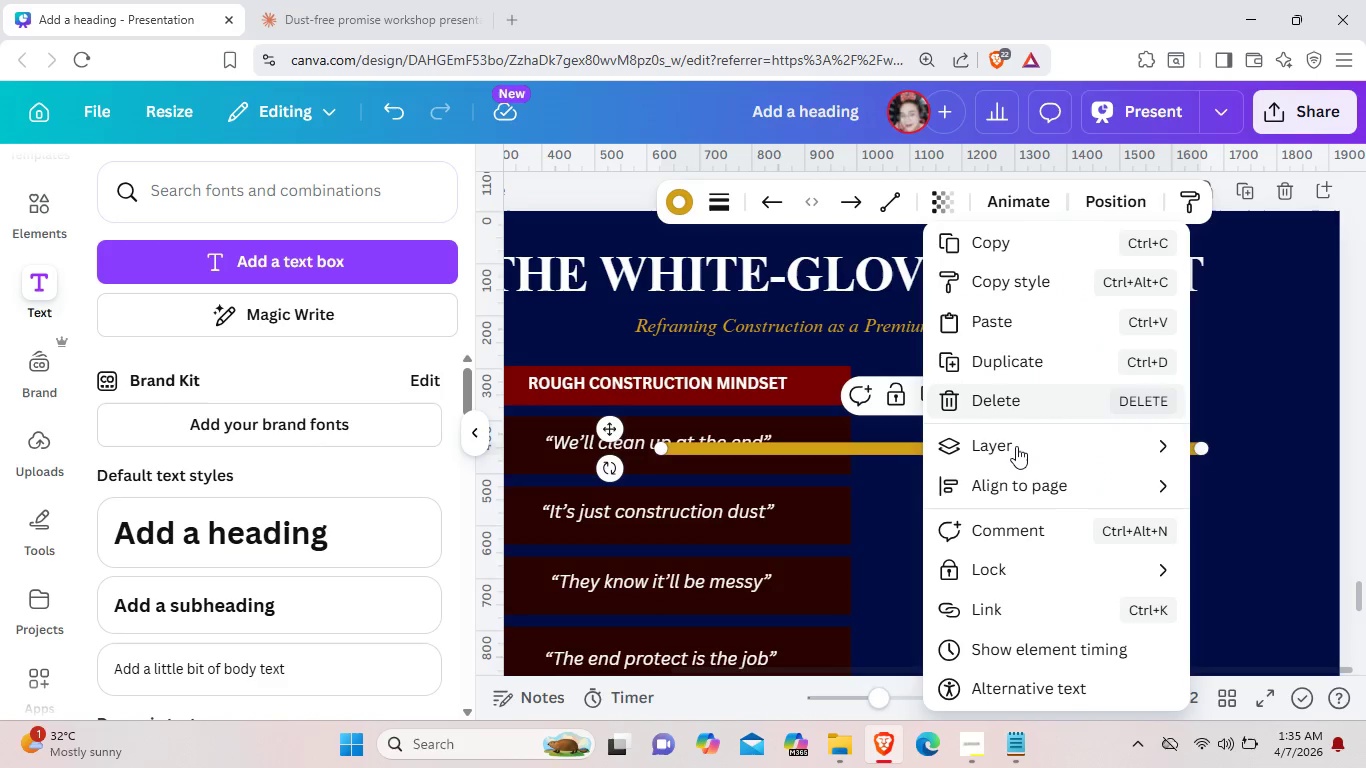 
mouse_move([992, 460])
 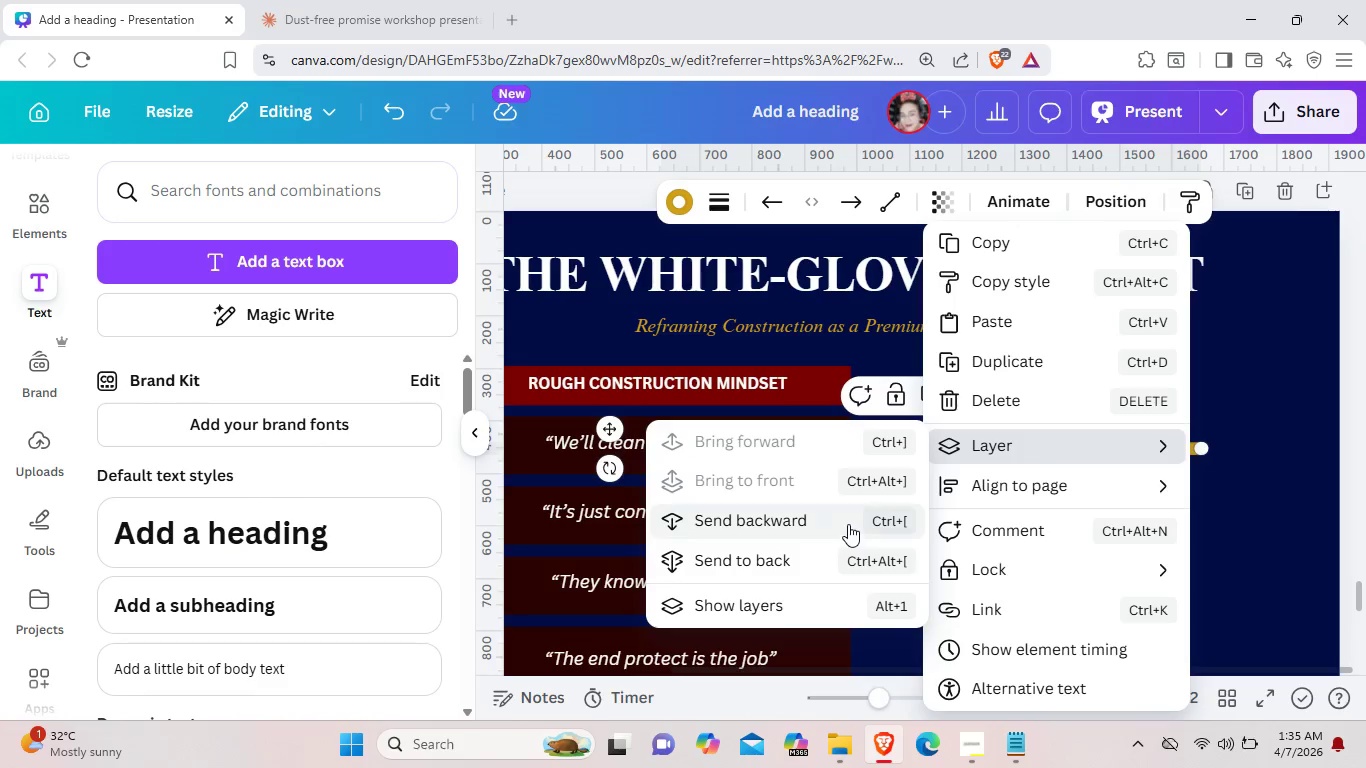 
left_click([848, 524])
 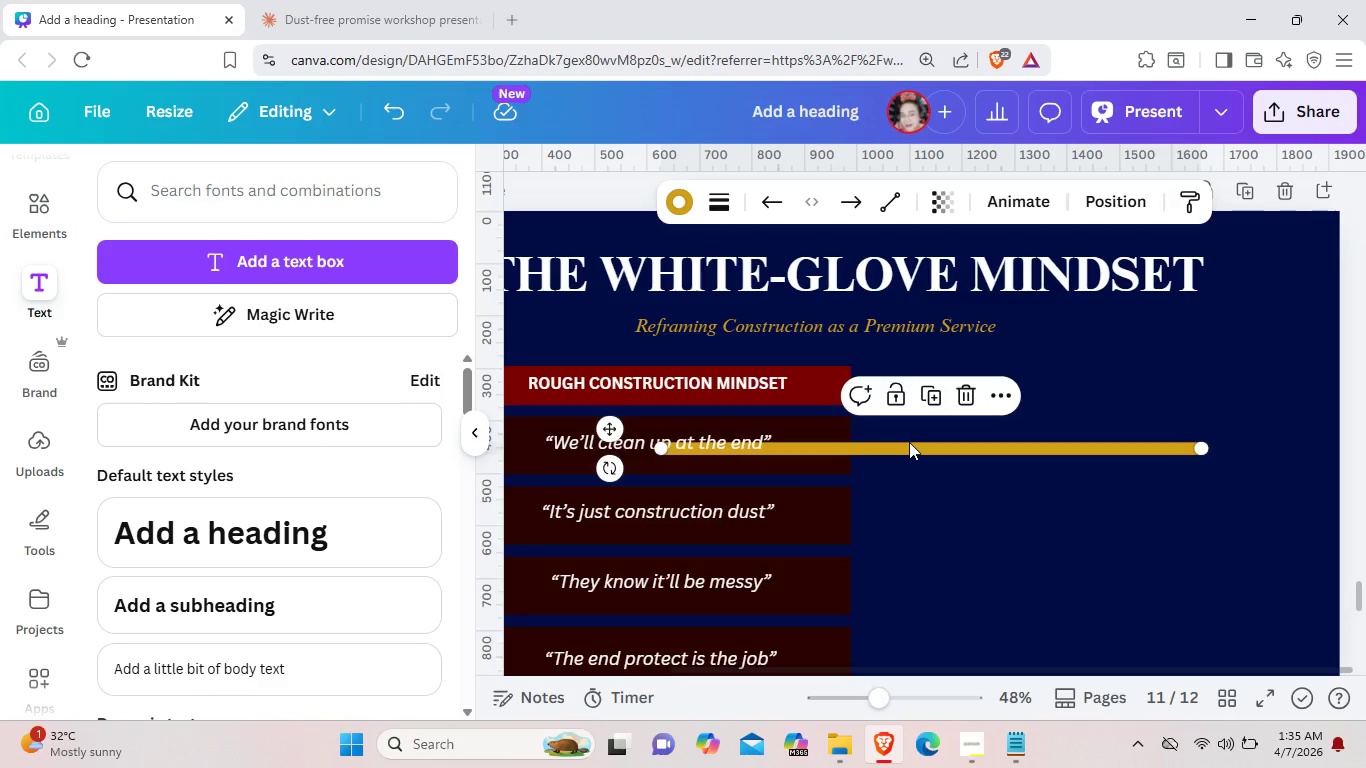 
right_click([909, 442])
 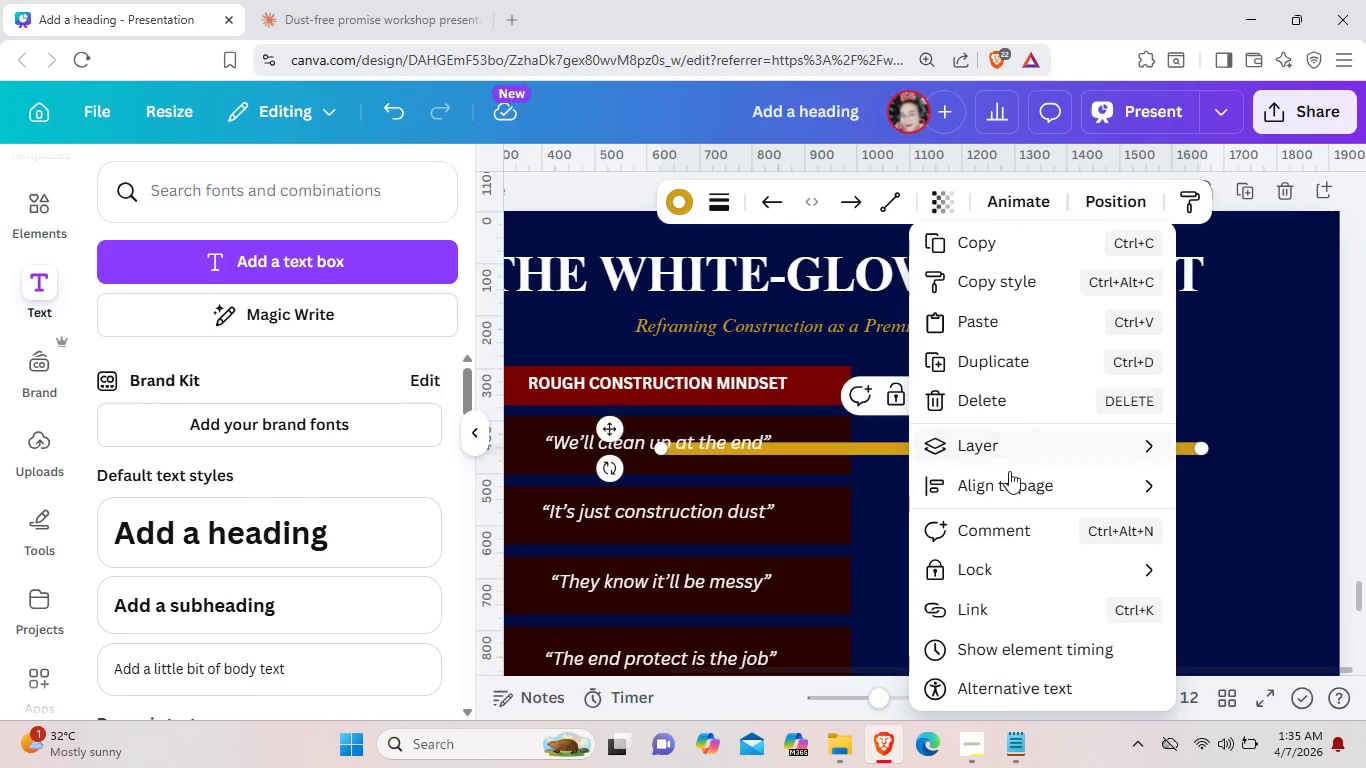 
mouse_move([980, 452])
 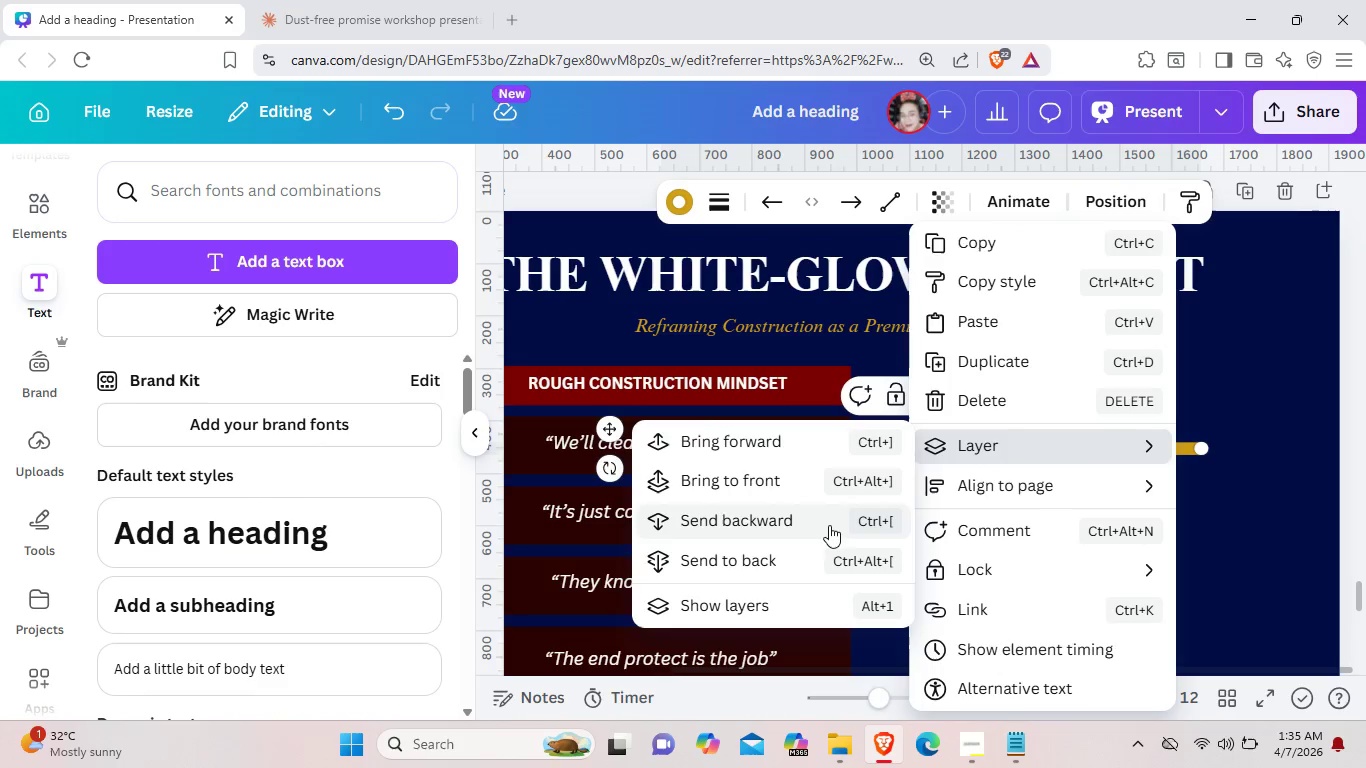 
left_click([829, 525])
 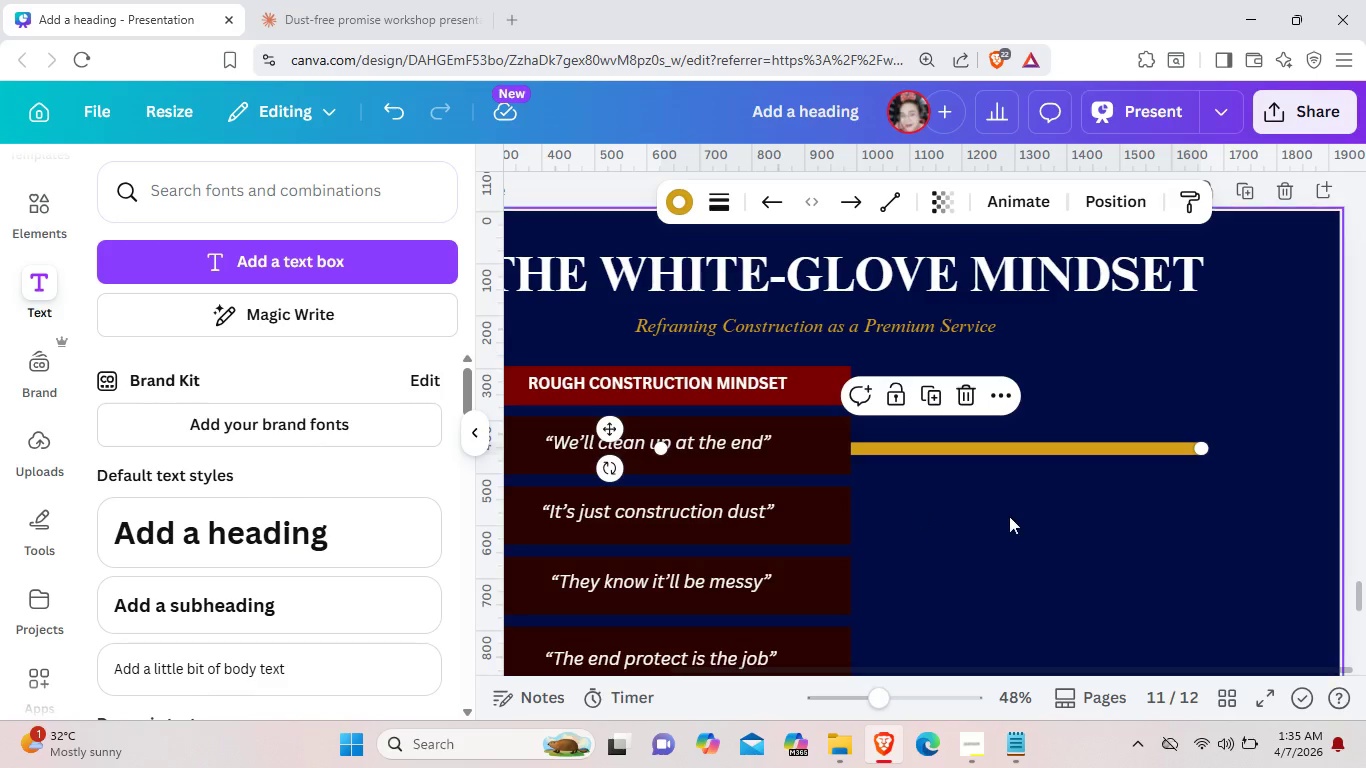 
left_click([1009, 516])
 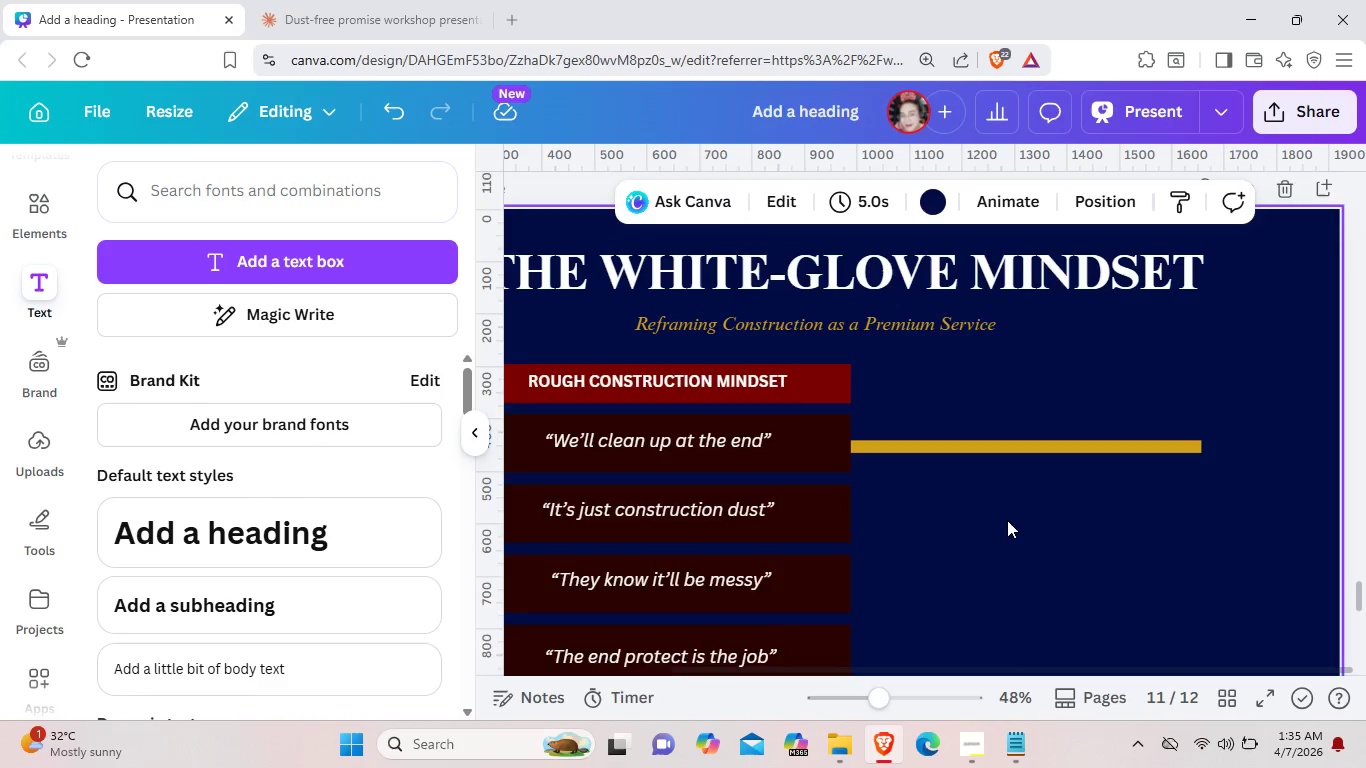 
scroll: coordinate [1007, 520], scroll_direction: down, amount: 1.0
 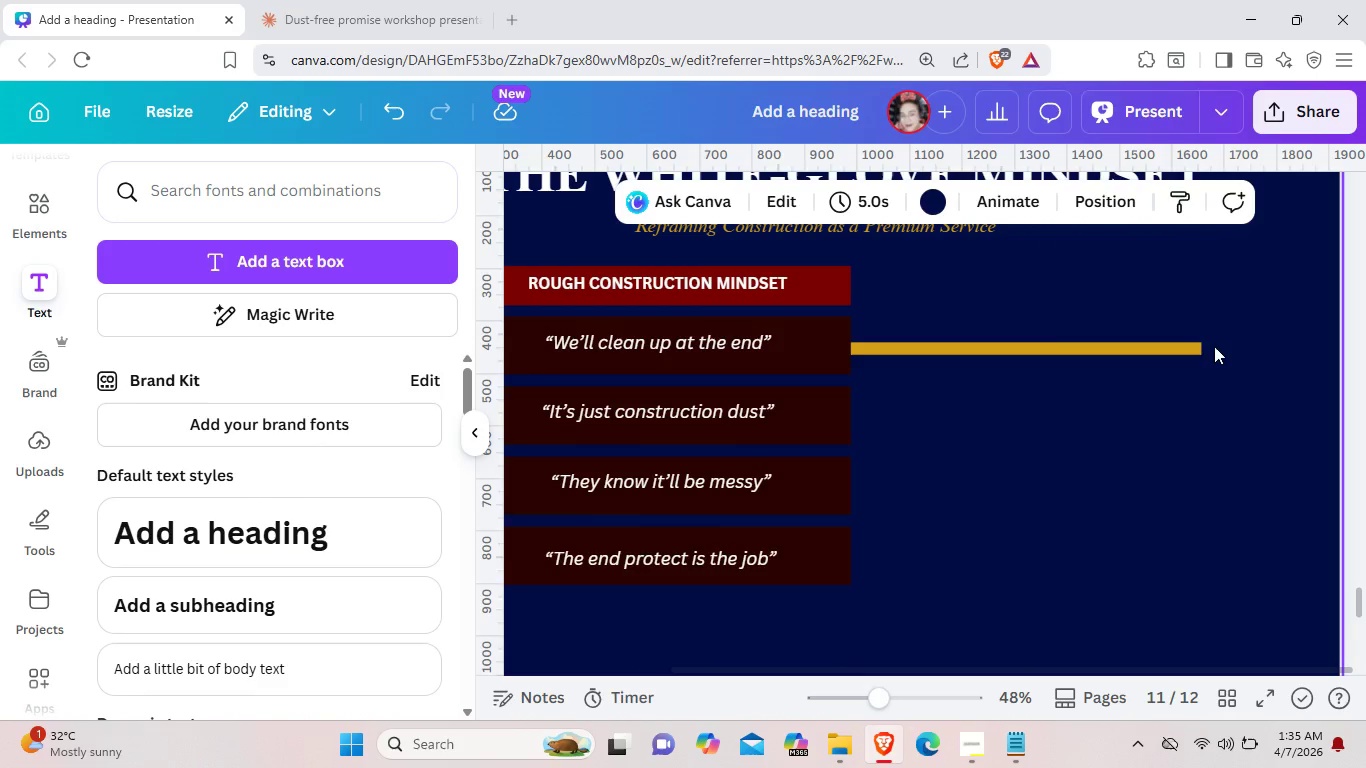 
left_click([1198, 348])
 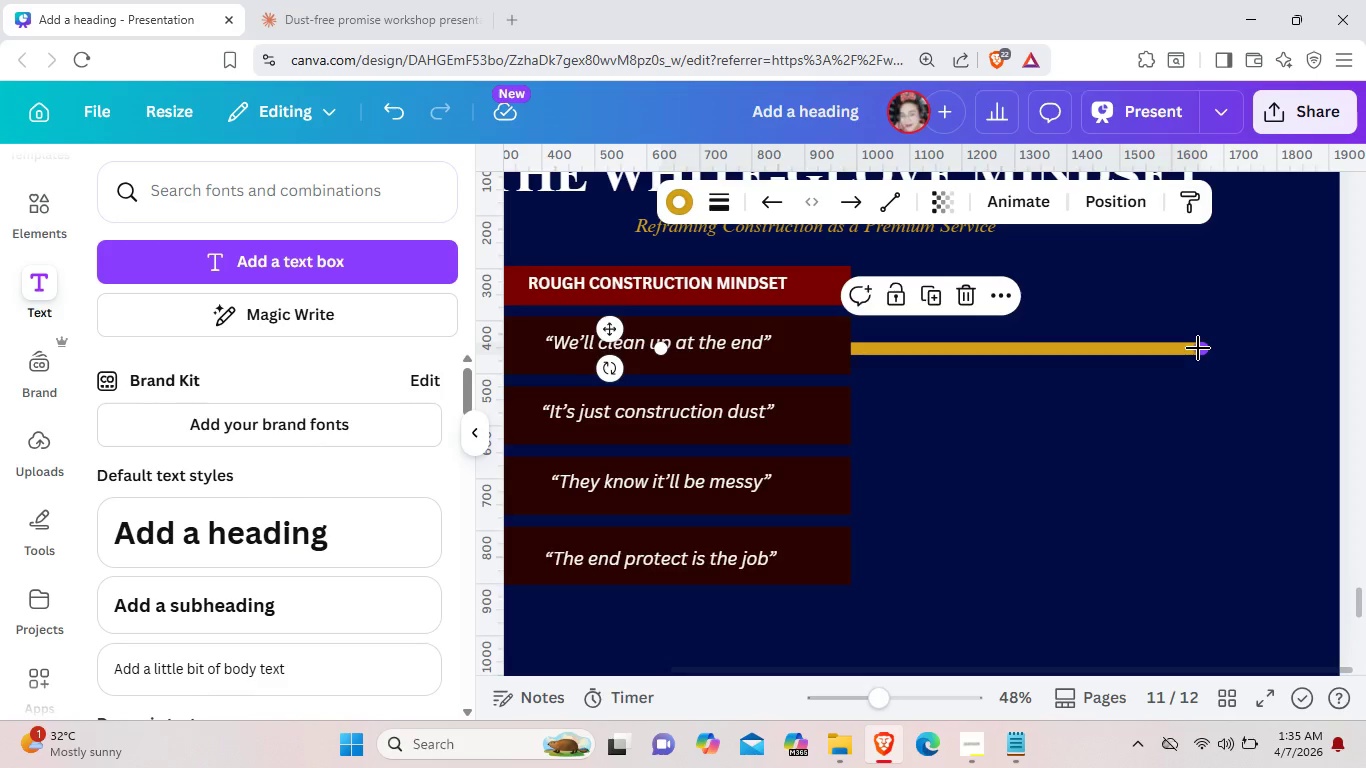 
key(Control+C)
 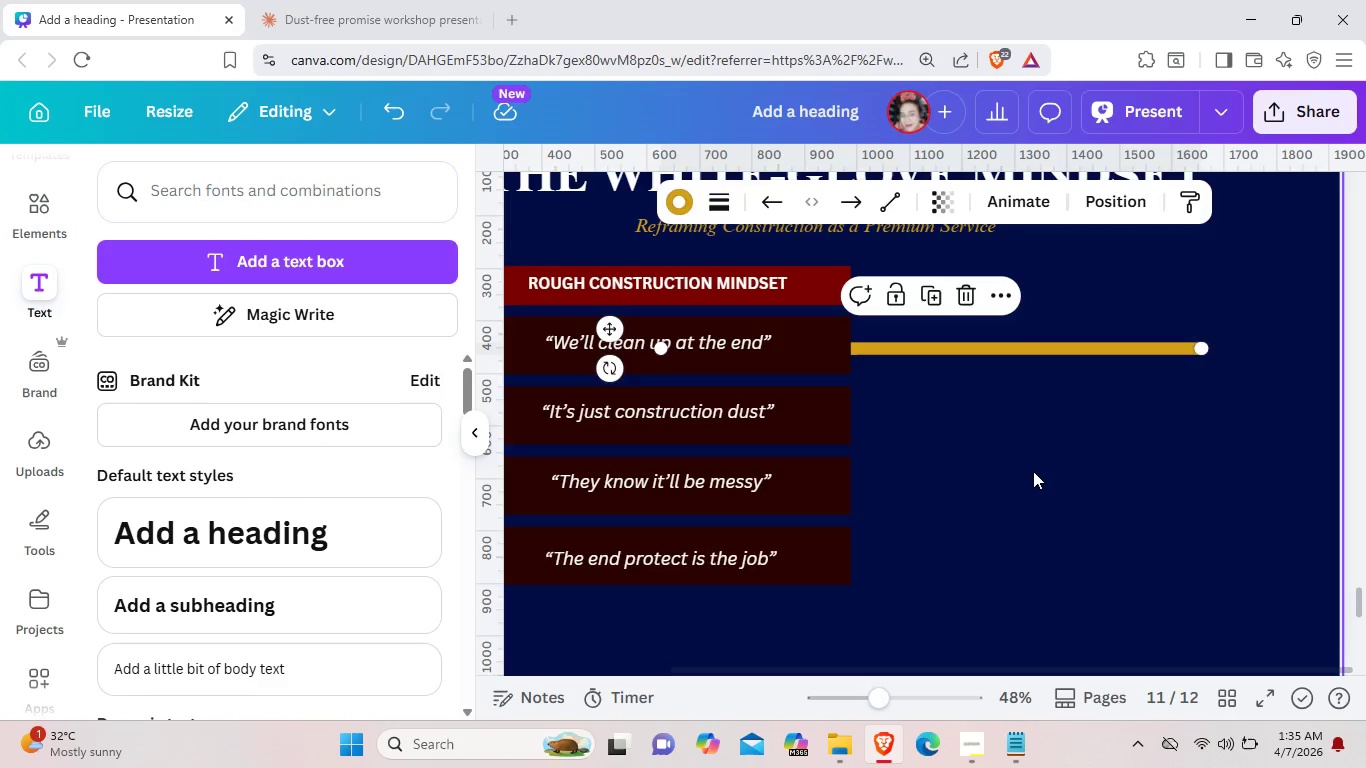 
left_click([1033, 471])
 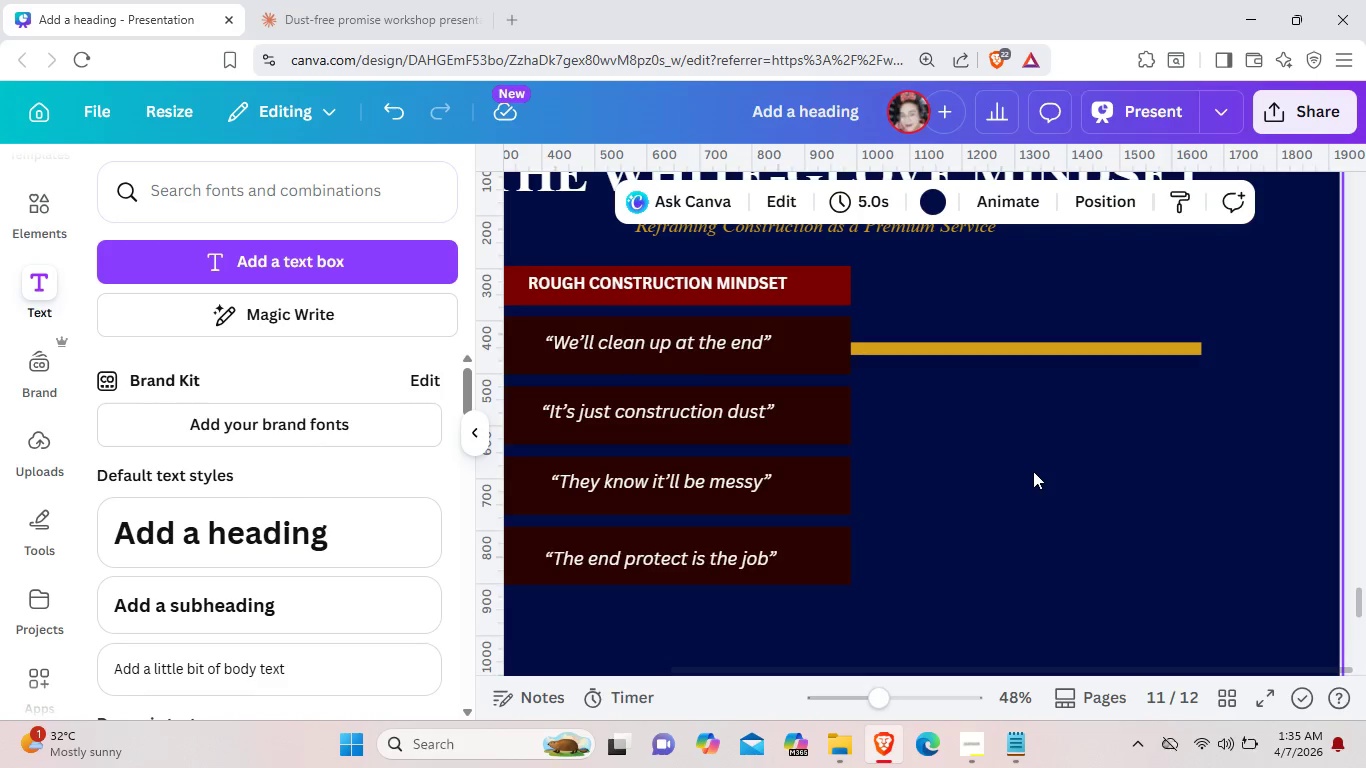 
key(Control+ControlLeft)
 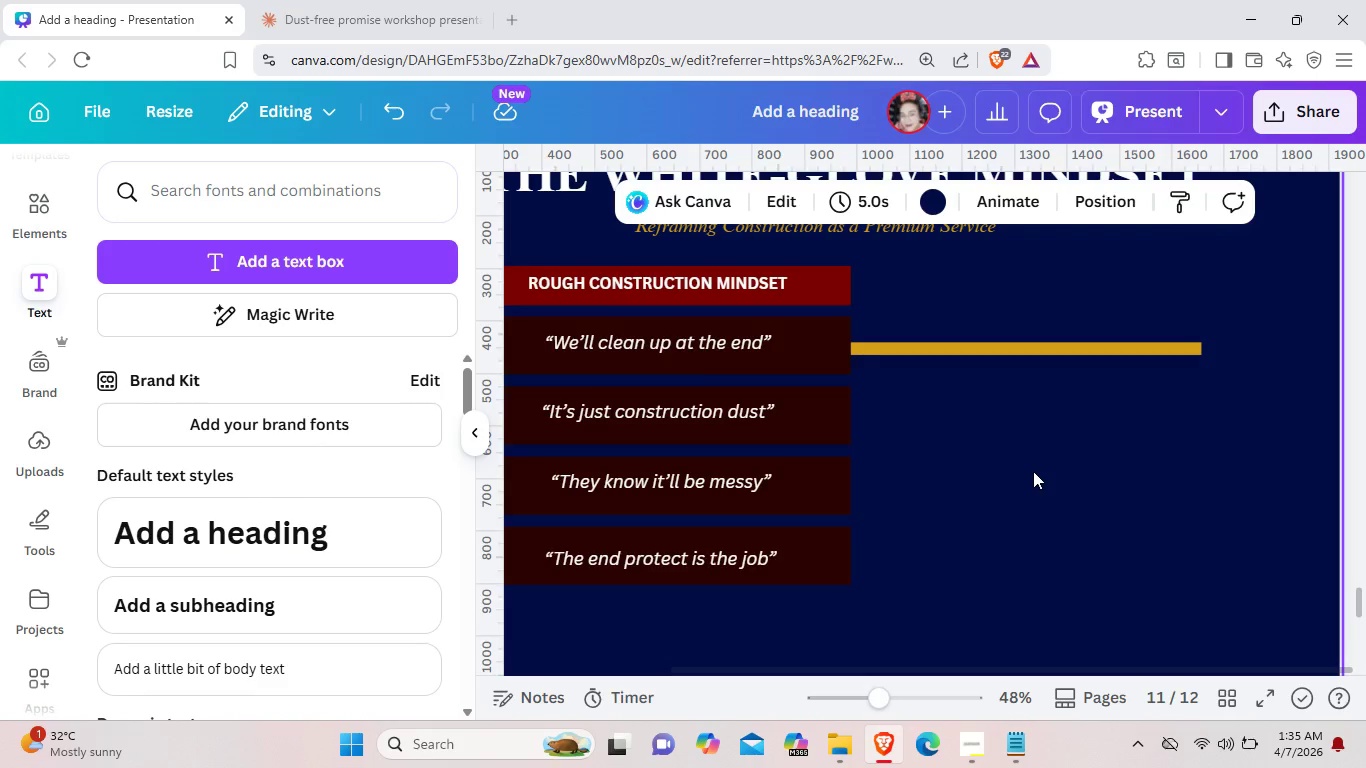 
key(Control+V)
 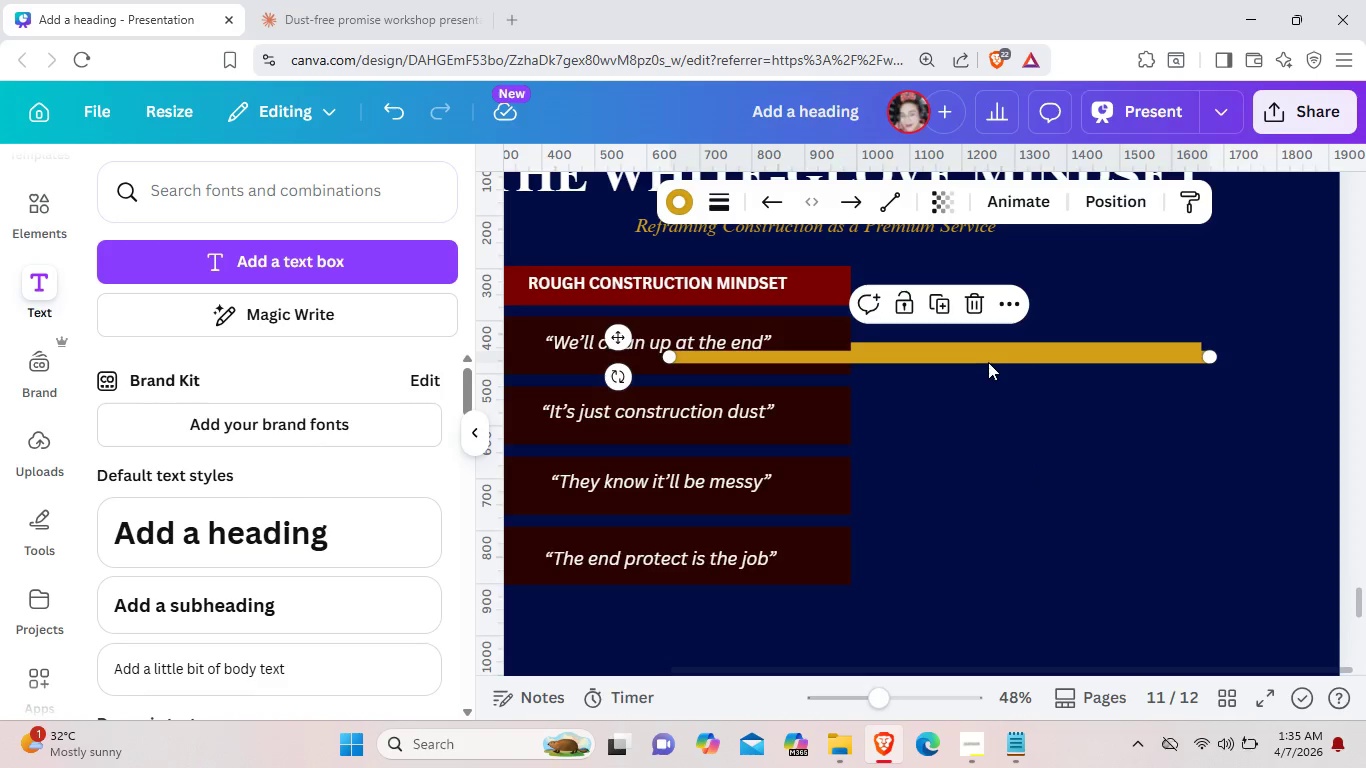 
left_click_drag(start_coordinate=[988, 362], to_coordinate=[987, 419])
 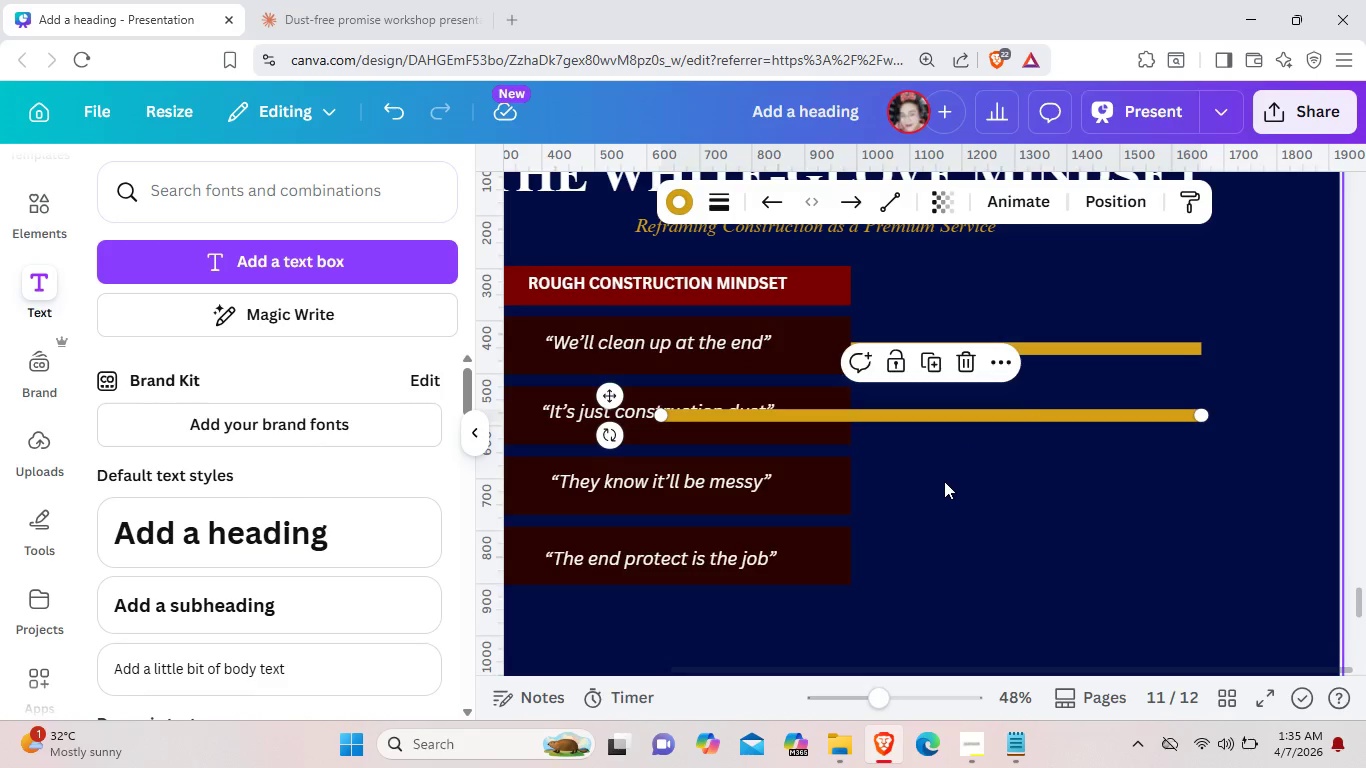 
key(Control+V)
 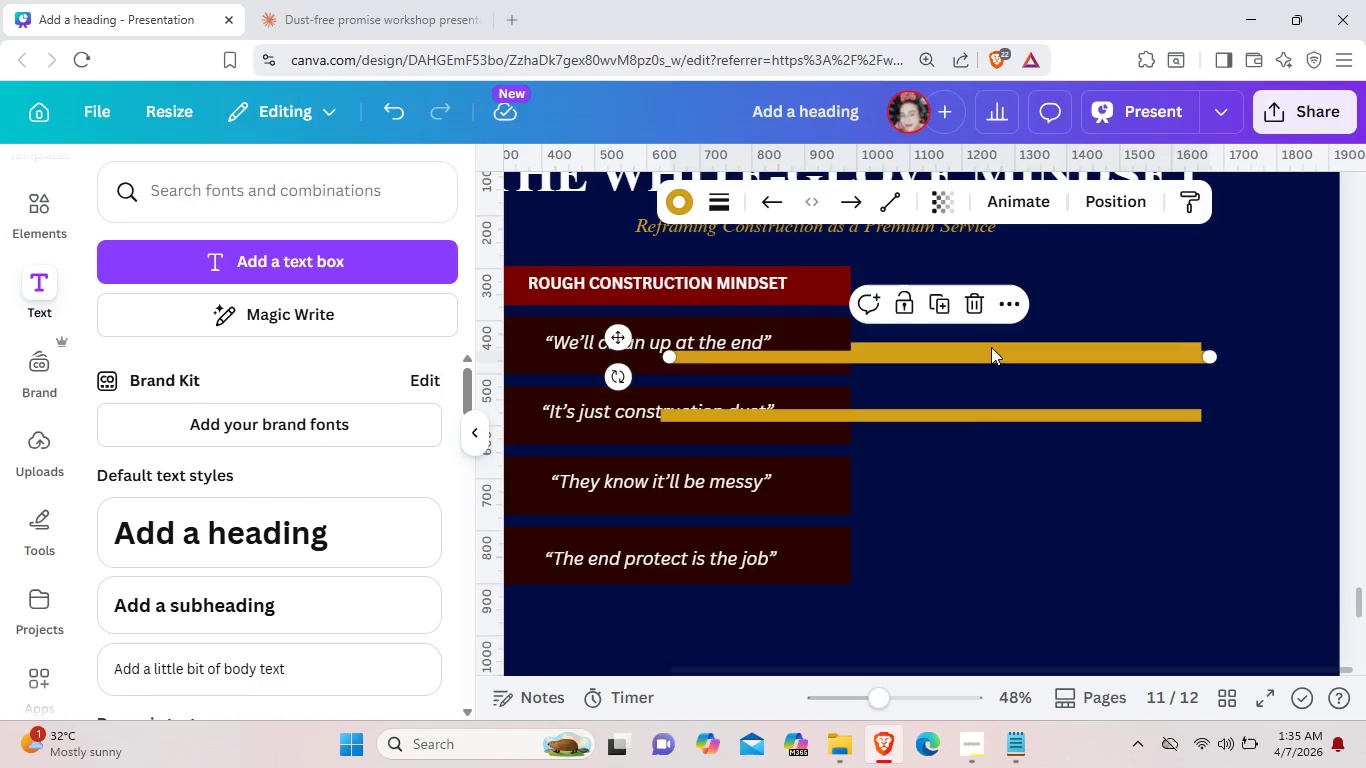 
left_click_drag(start_coordinate=[991, 347], to_coordinate=[984, 479])
 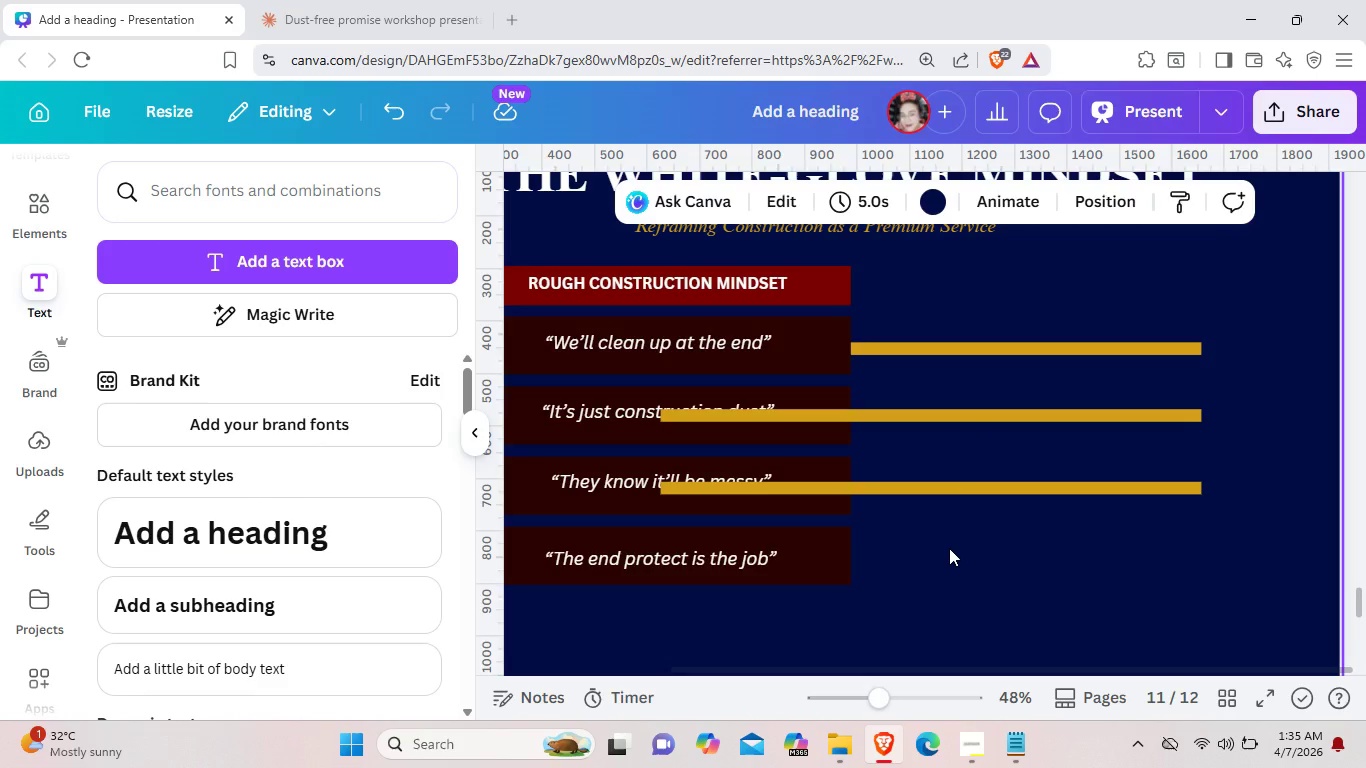 
key(Control+V)
 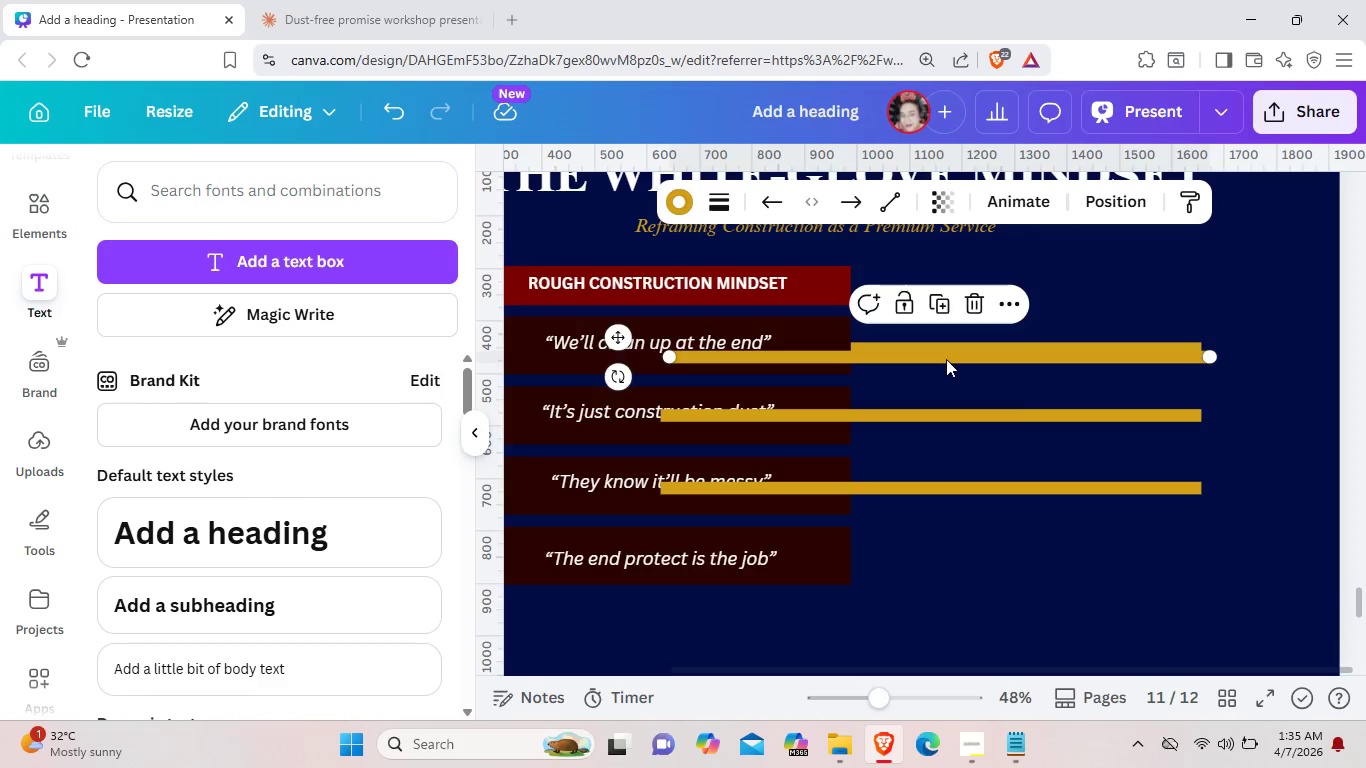 
left_click_drag(start_coordinate=[946, 359], to_coordinate=[944, 560])
 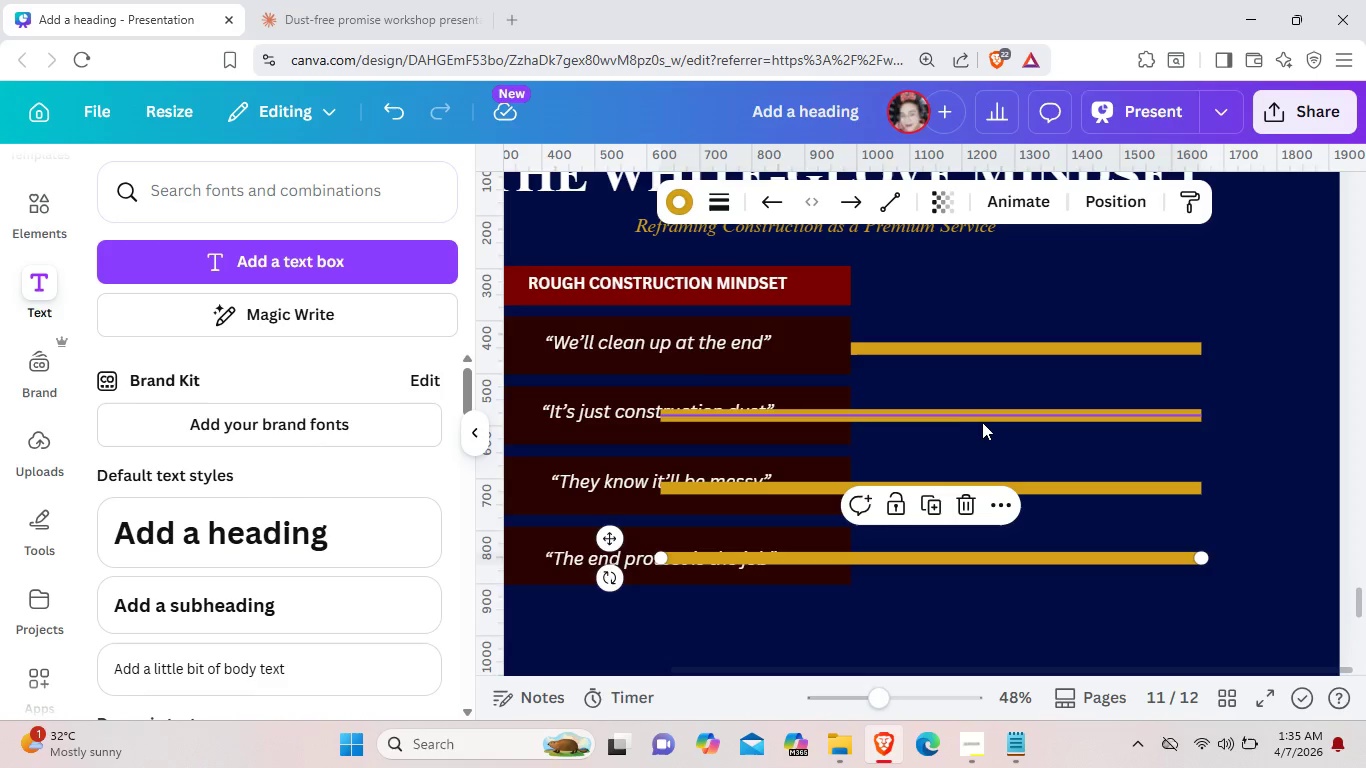 
right_click([983, 422])
 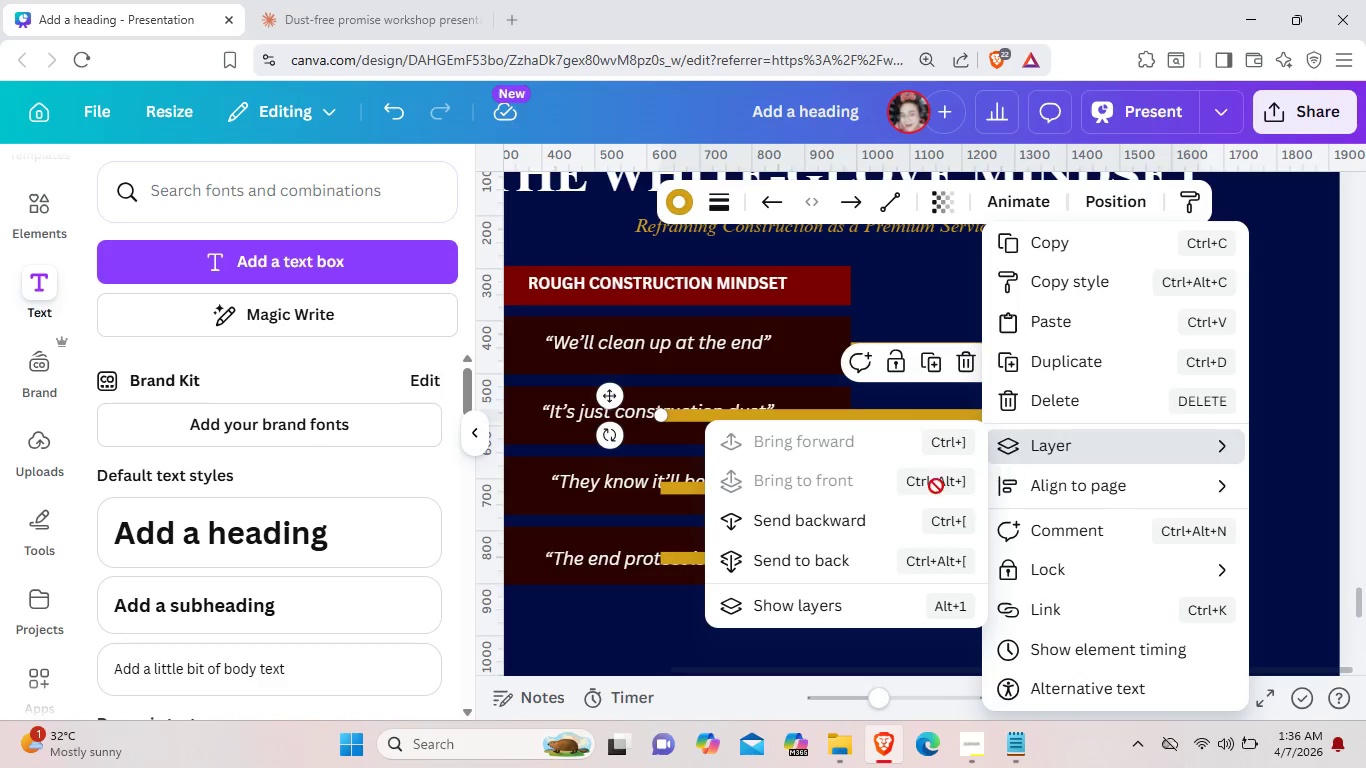 
left_click([882, 527])
 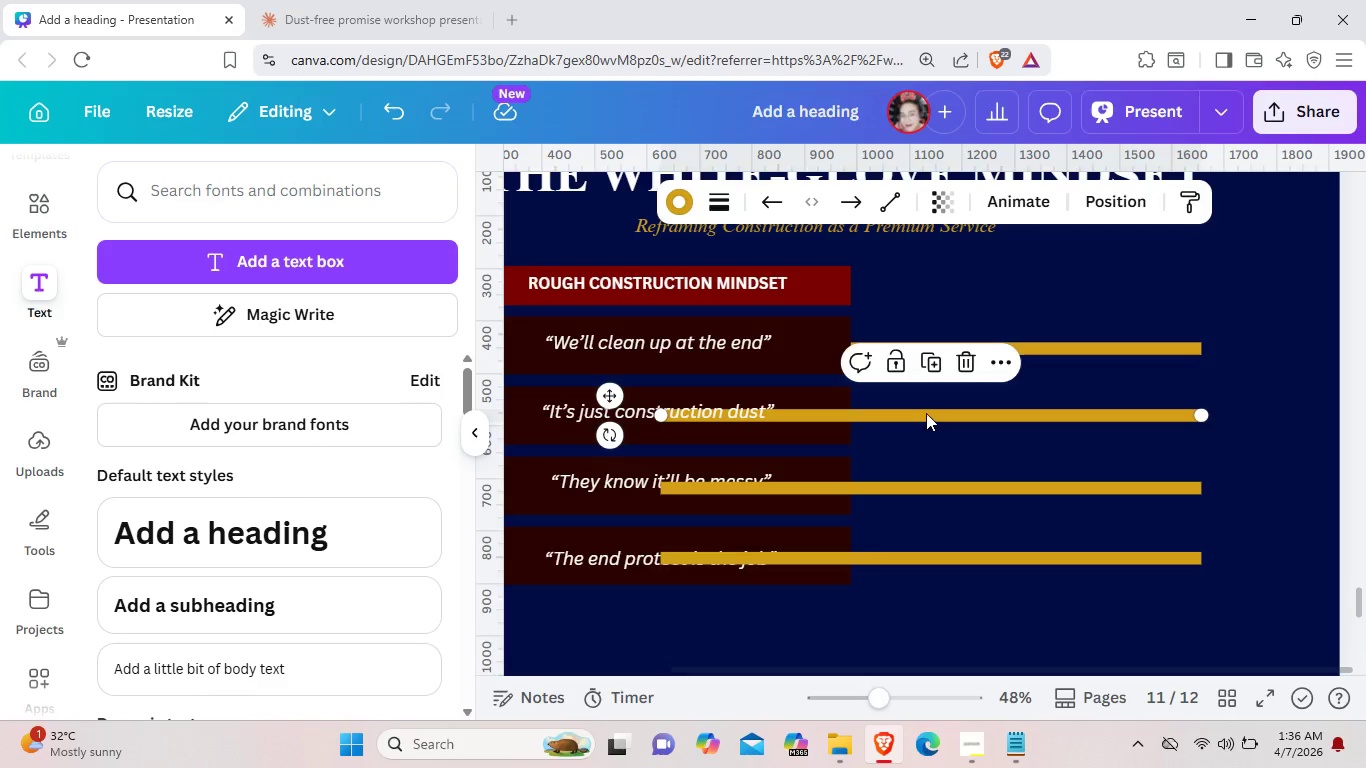 
right_click([926, 413])
 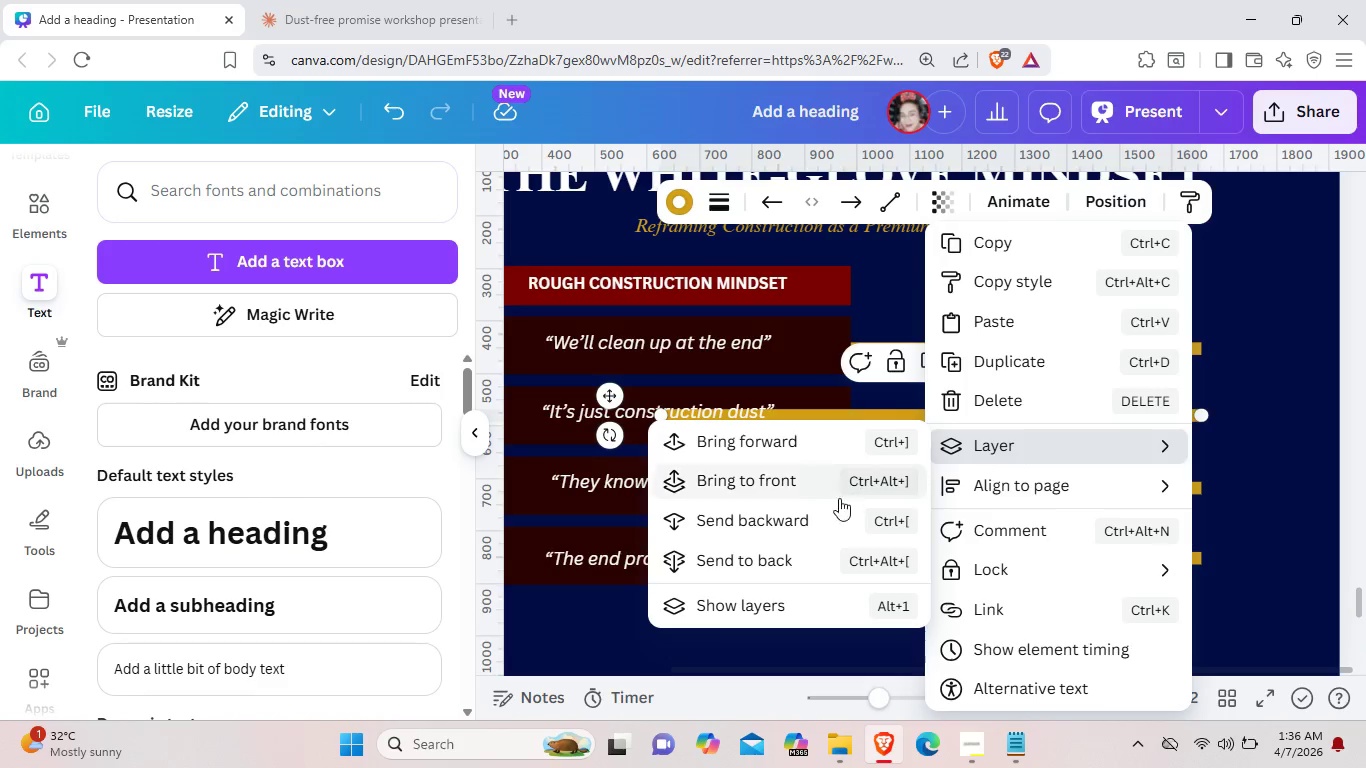 
left_click([828, 517])
 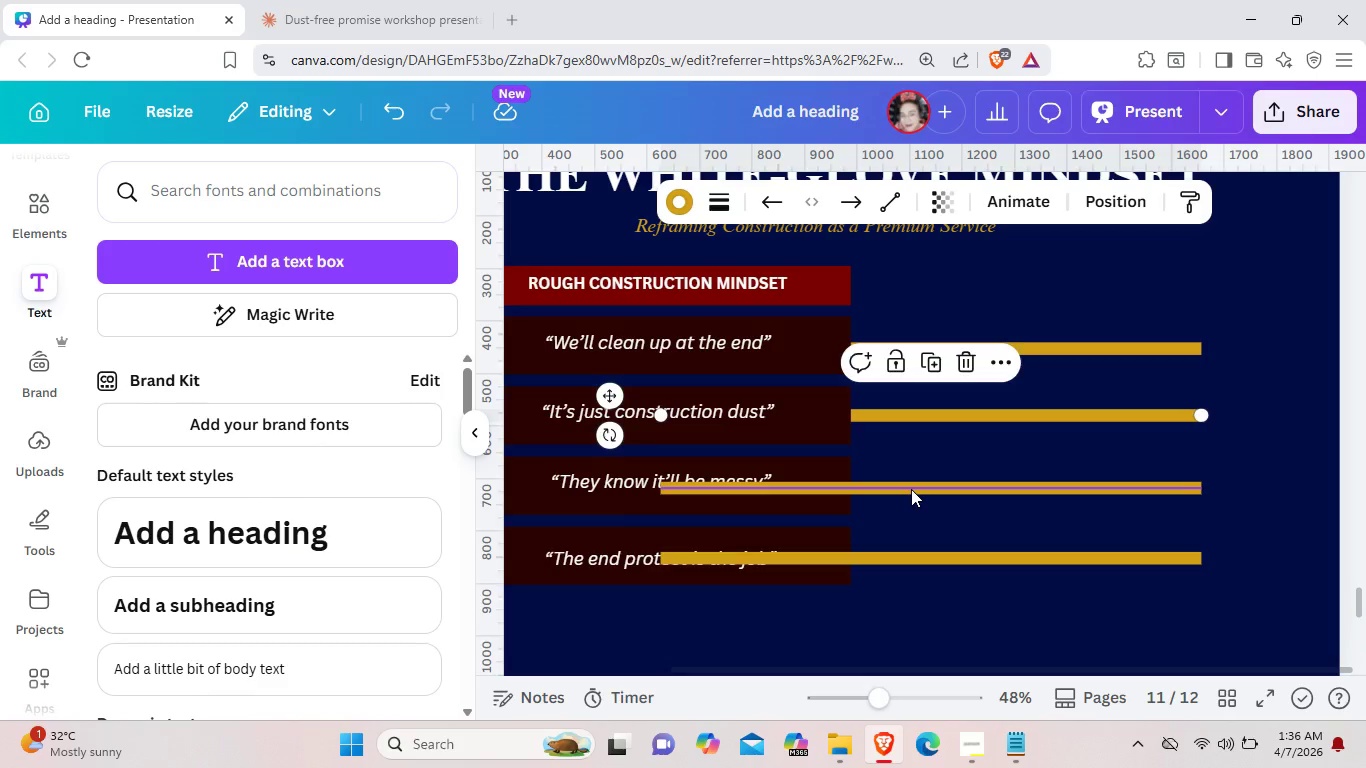 
right_click([911, 489])
 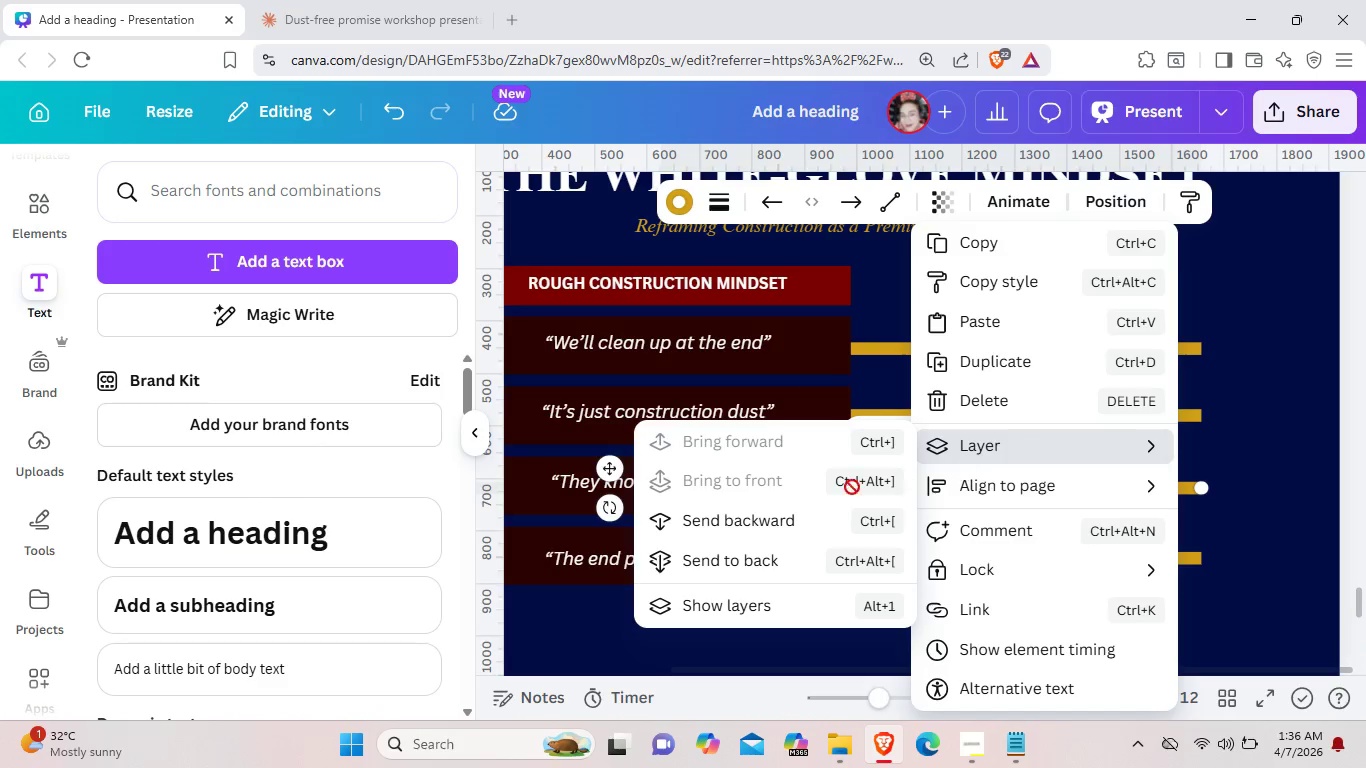 
left_click([820, 520])
 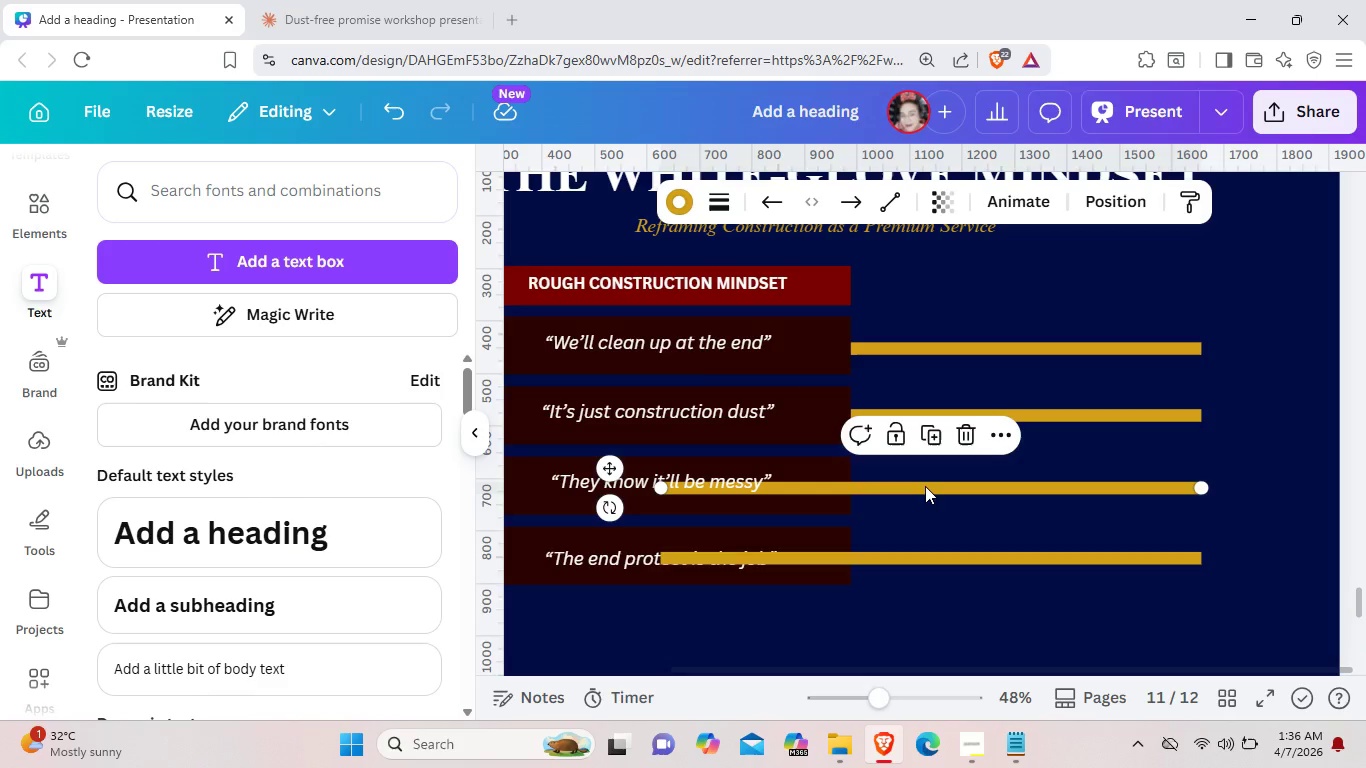 
right_click([925, 486])
 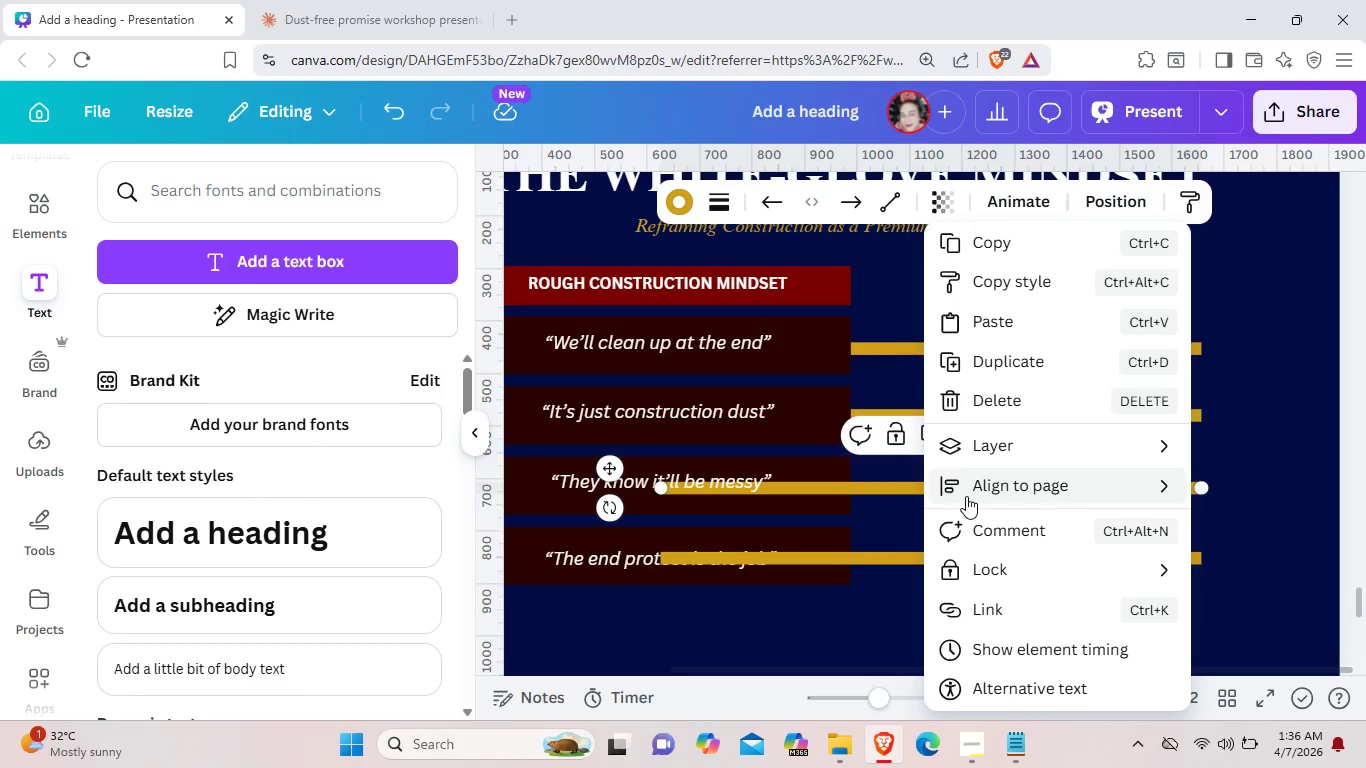 
mouse_move([953, 462])
 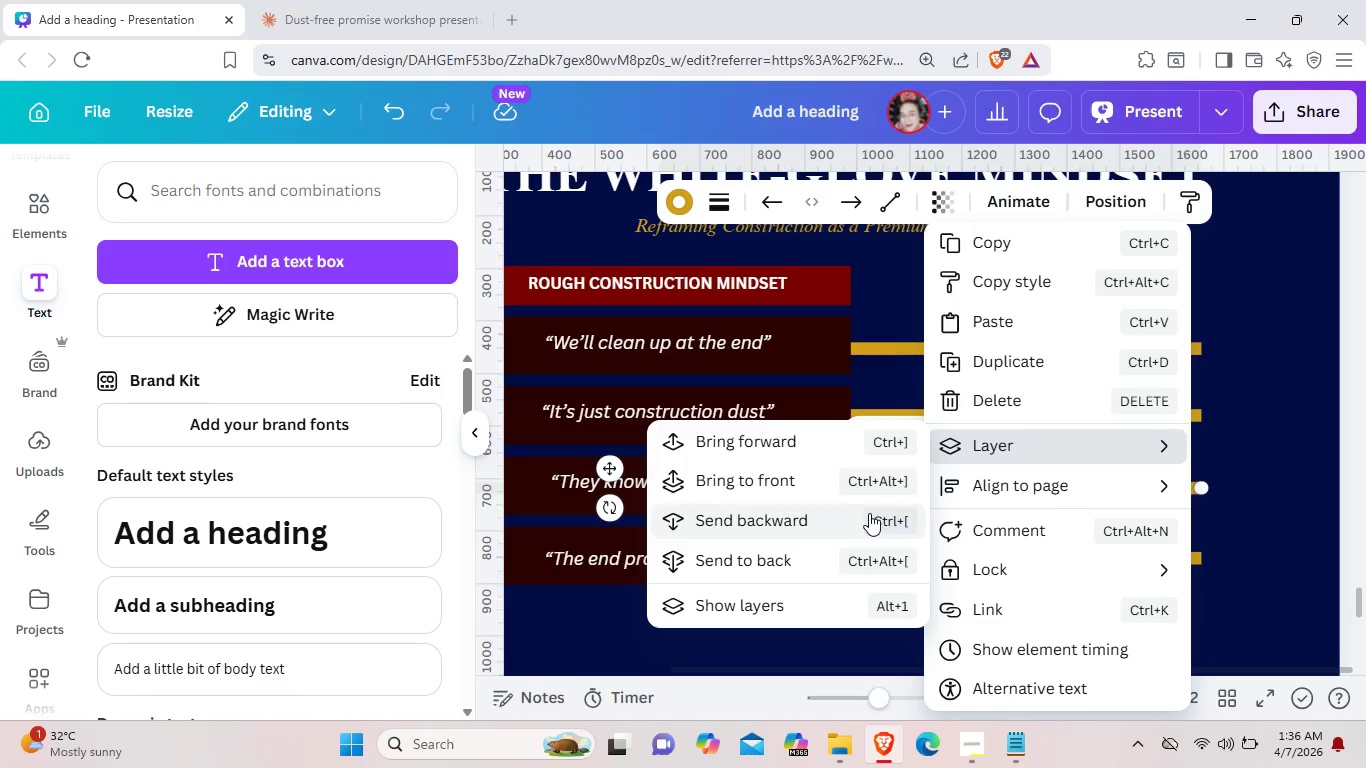 
left_click([869, 513])
 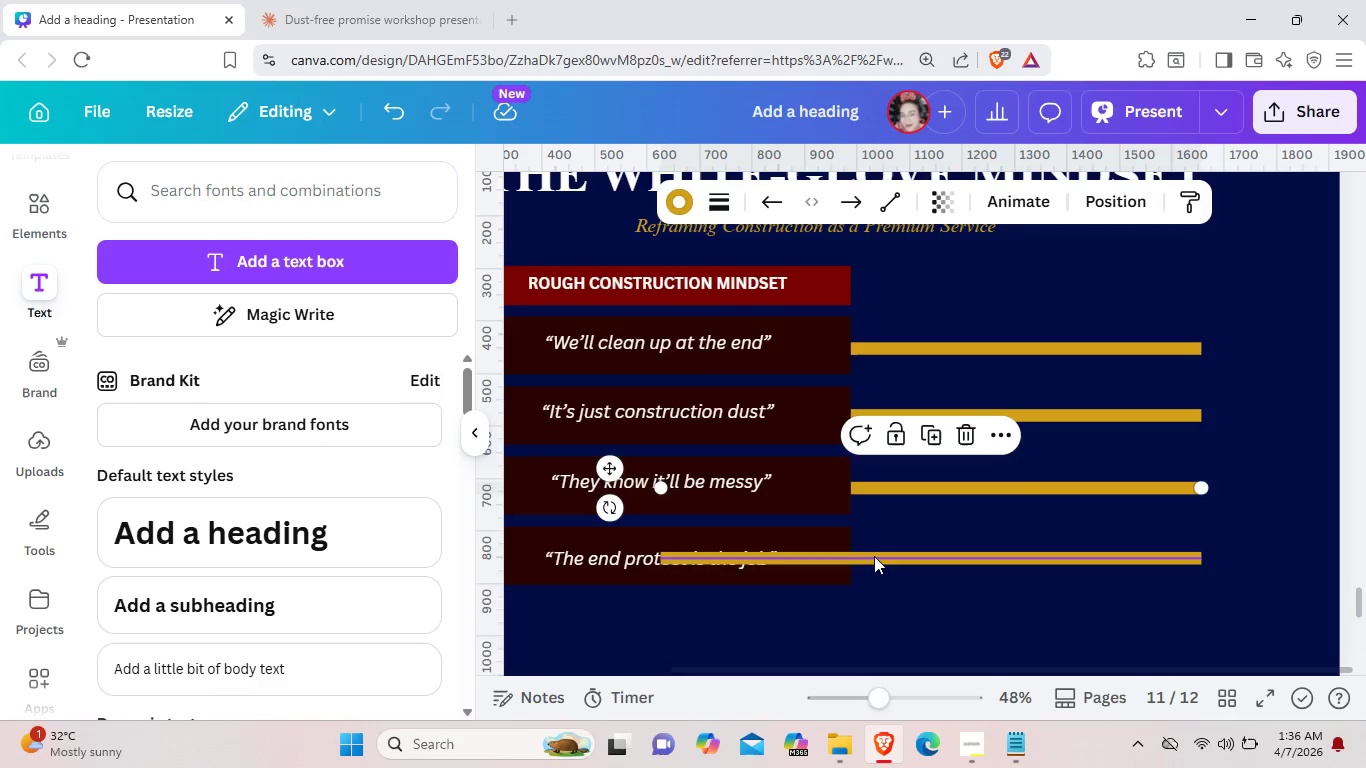 
right_click([874, 556])
 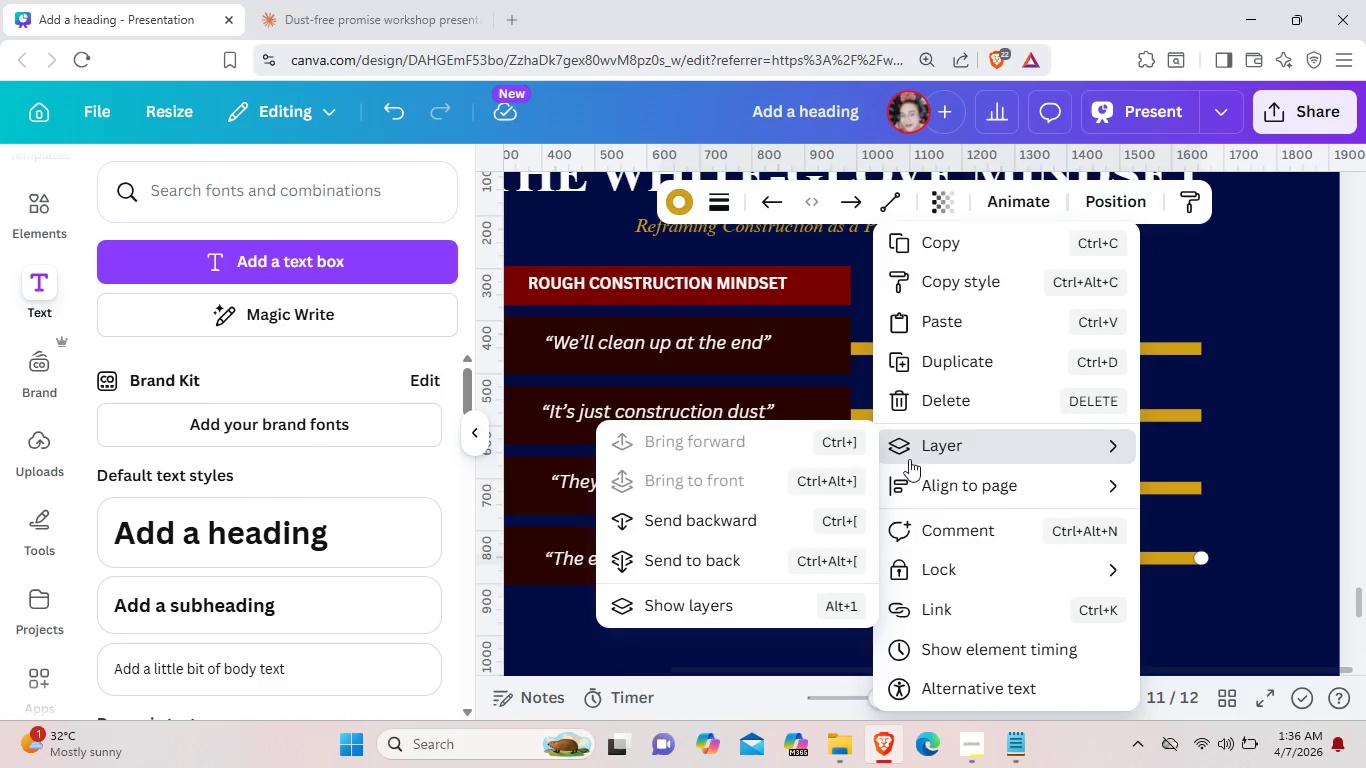 
left_click([806, 515])
 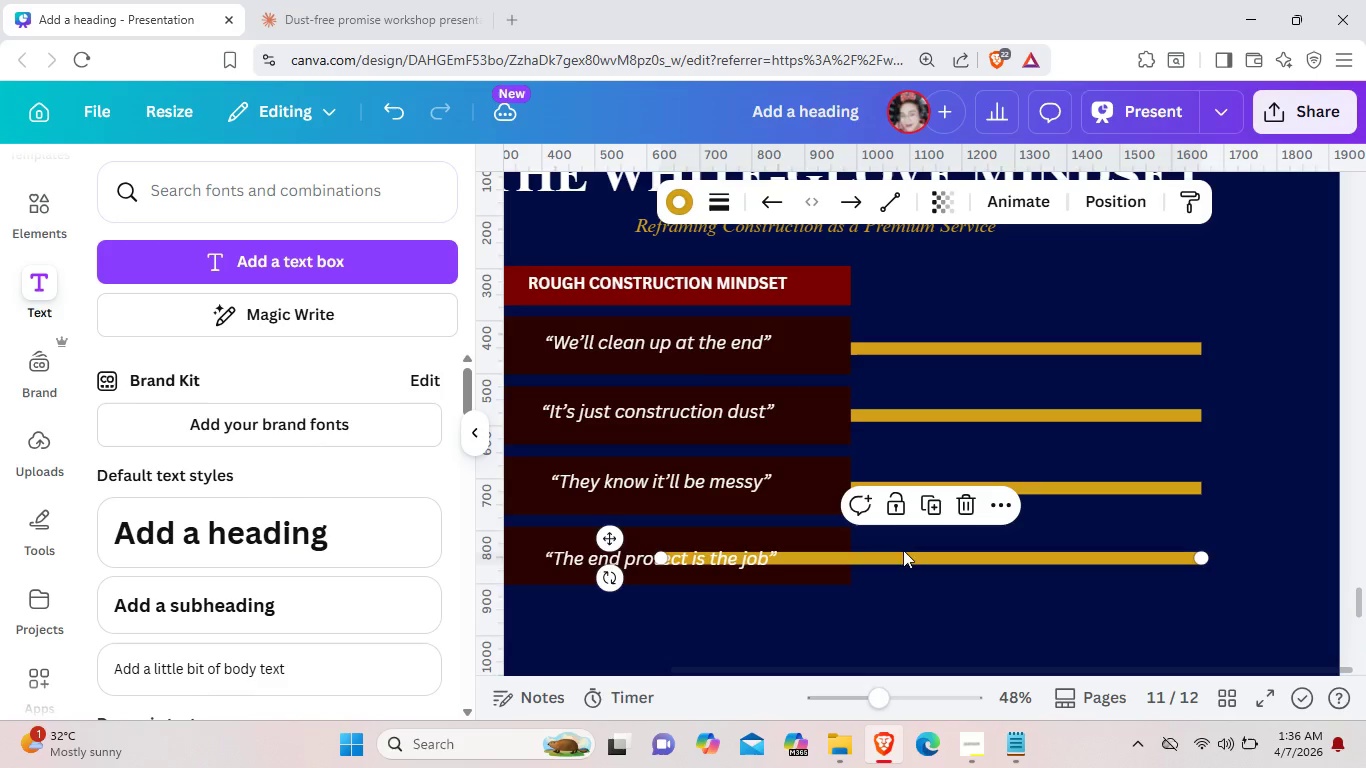 
right_click([899, 558])
 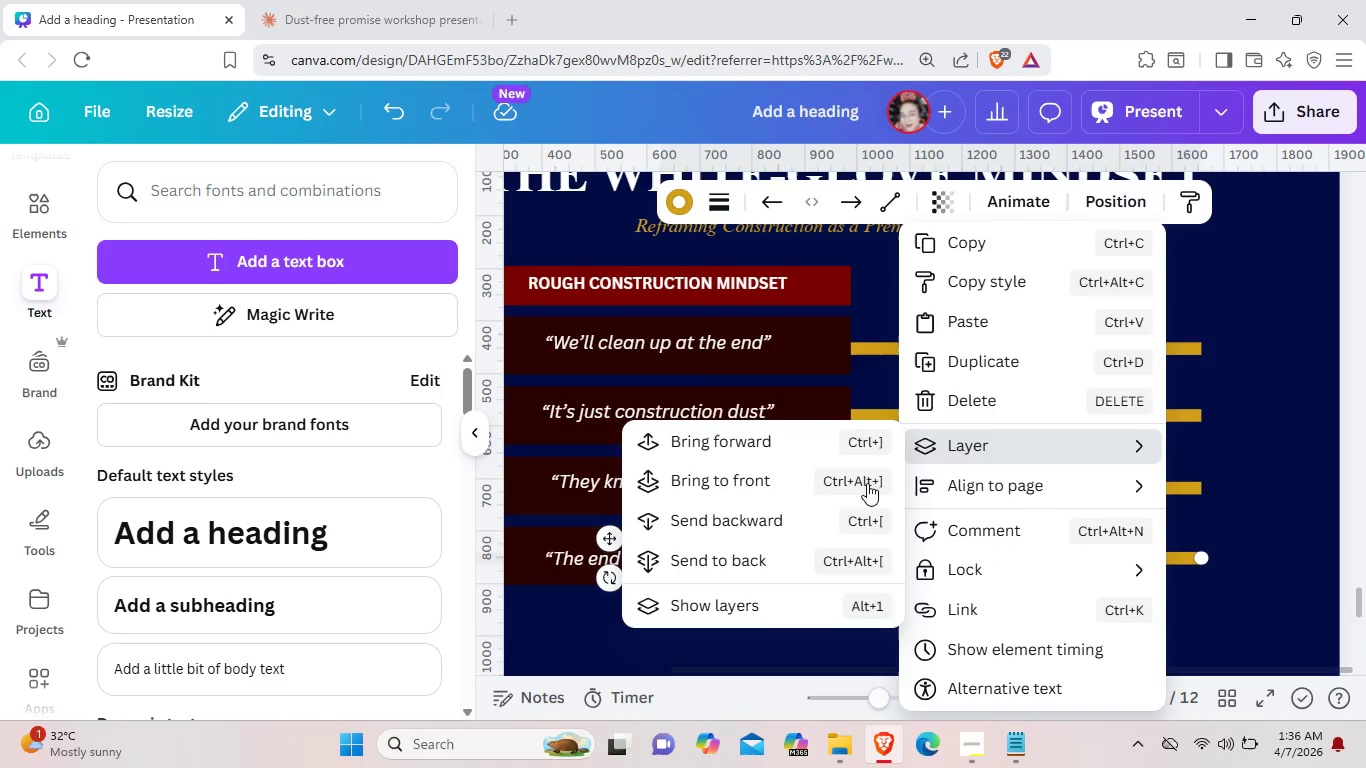 
left_click([835, 513])
 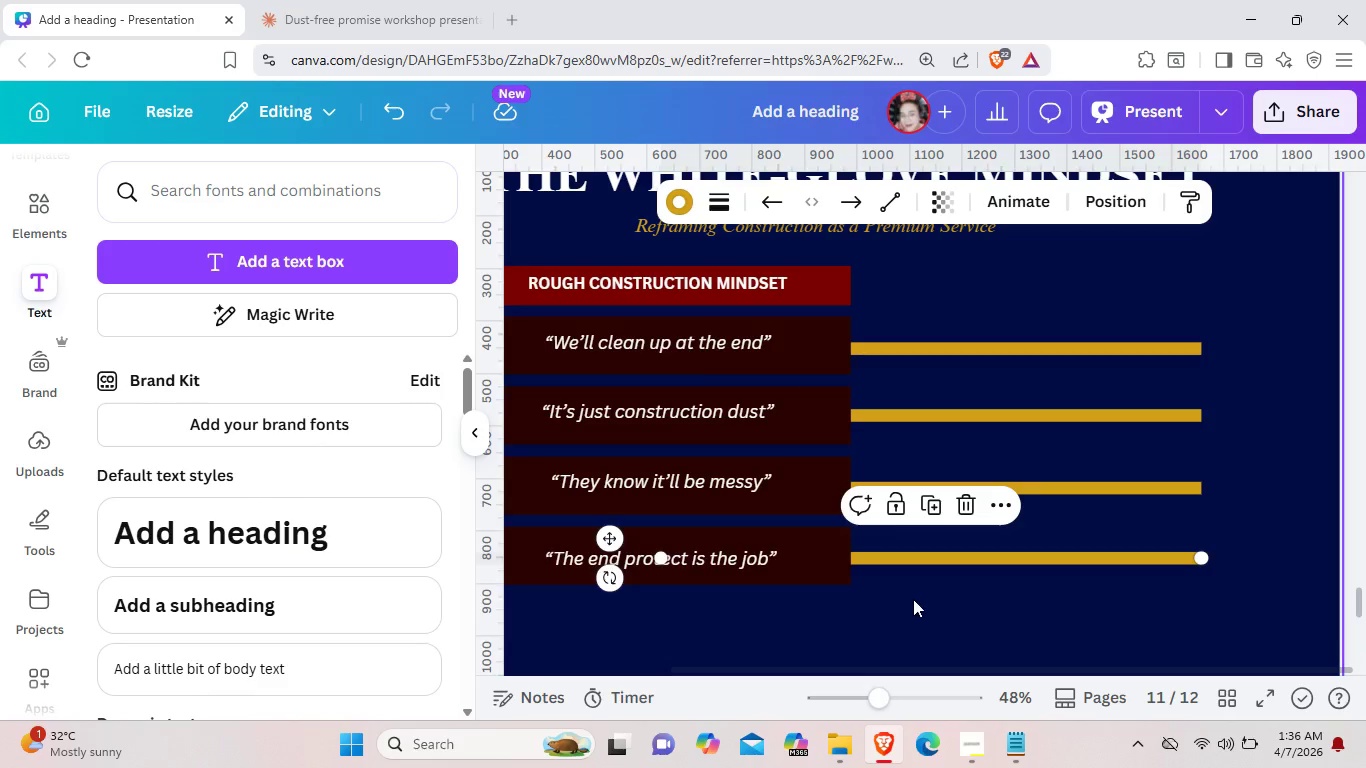 
left_click([913, 599])
 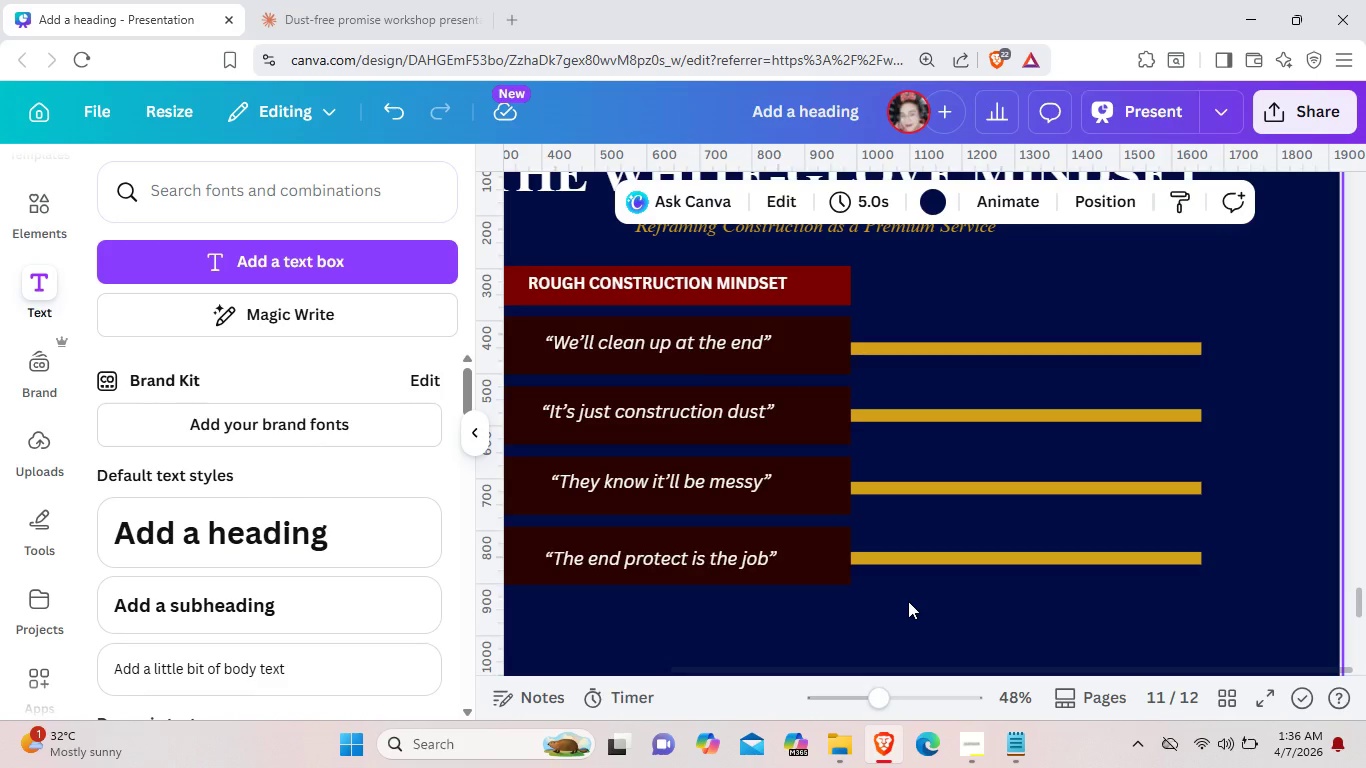 
left_click([844, 278])
 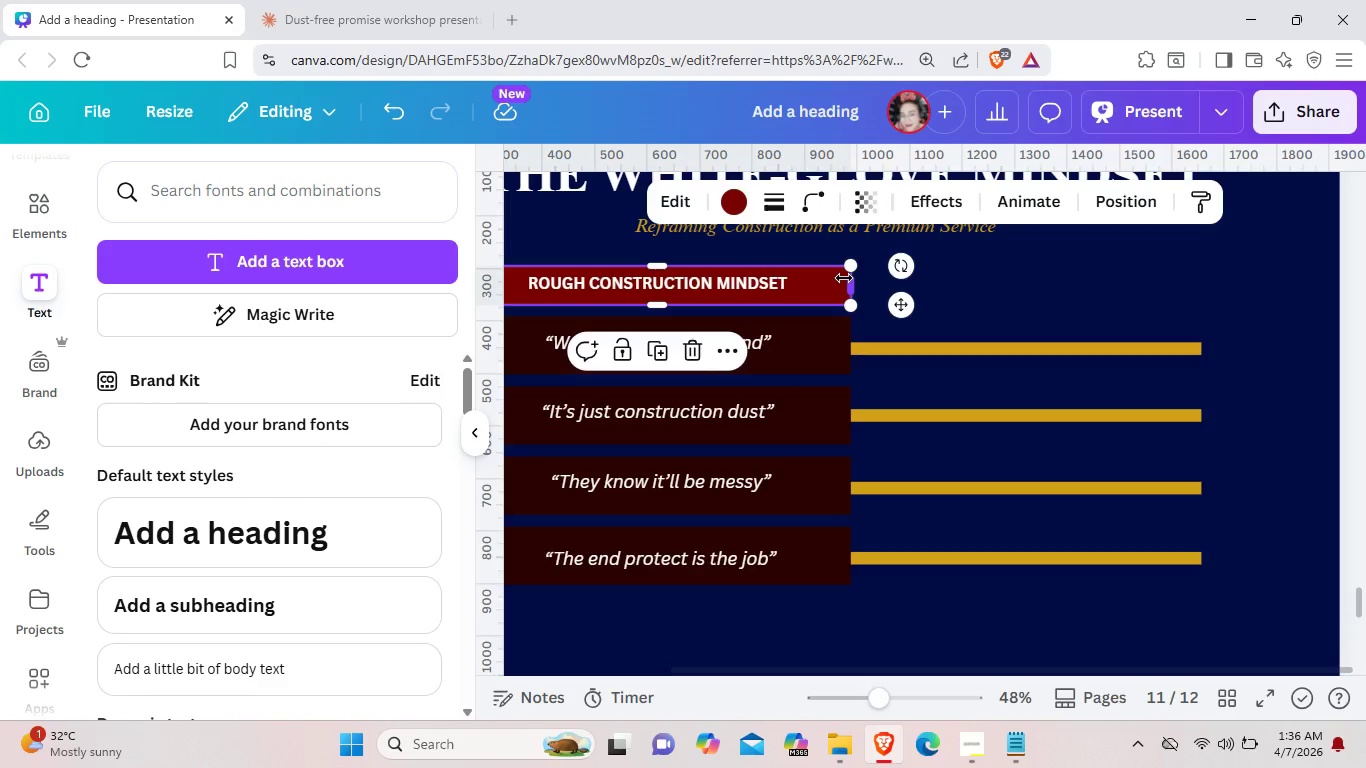 
key(Control+C)
 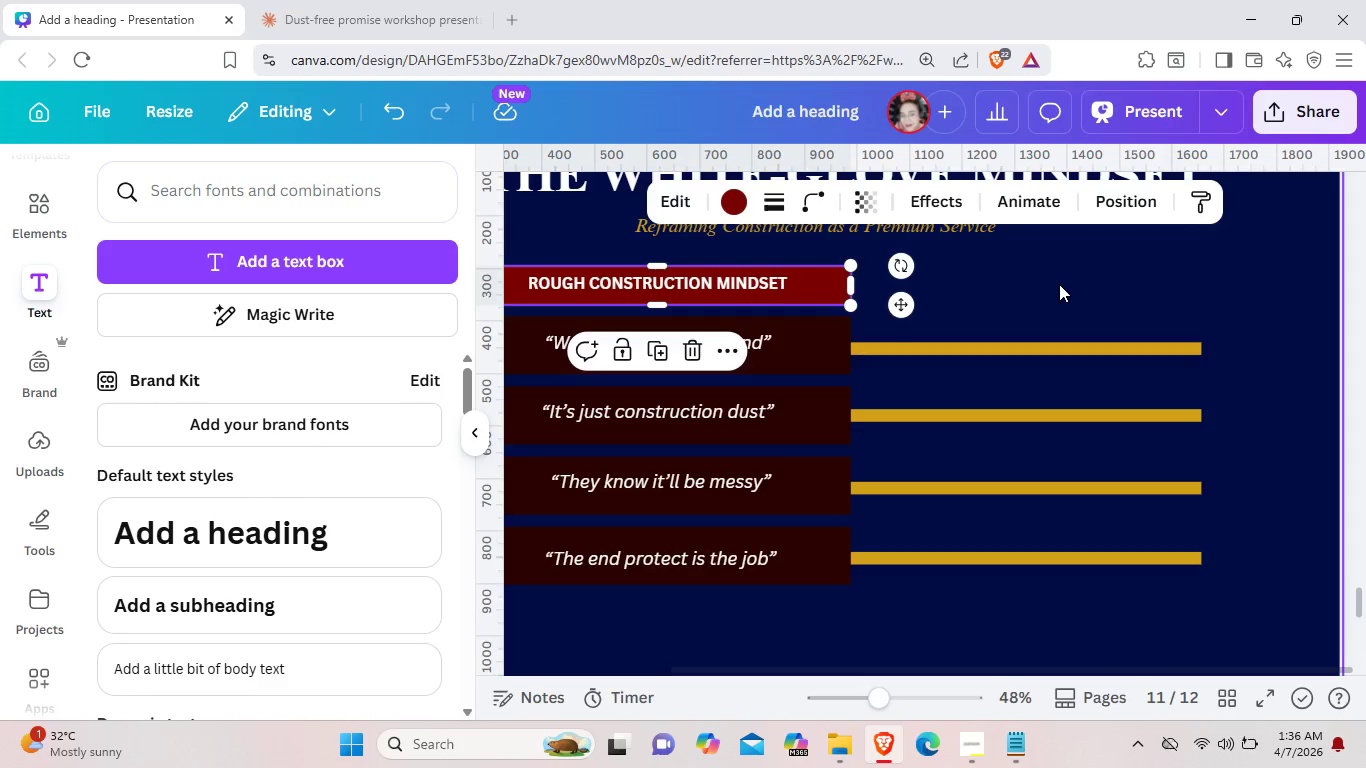 
left_click([1059, 284])
 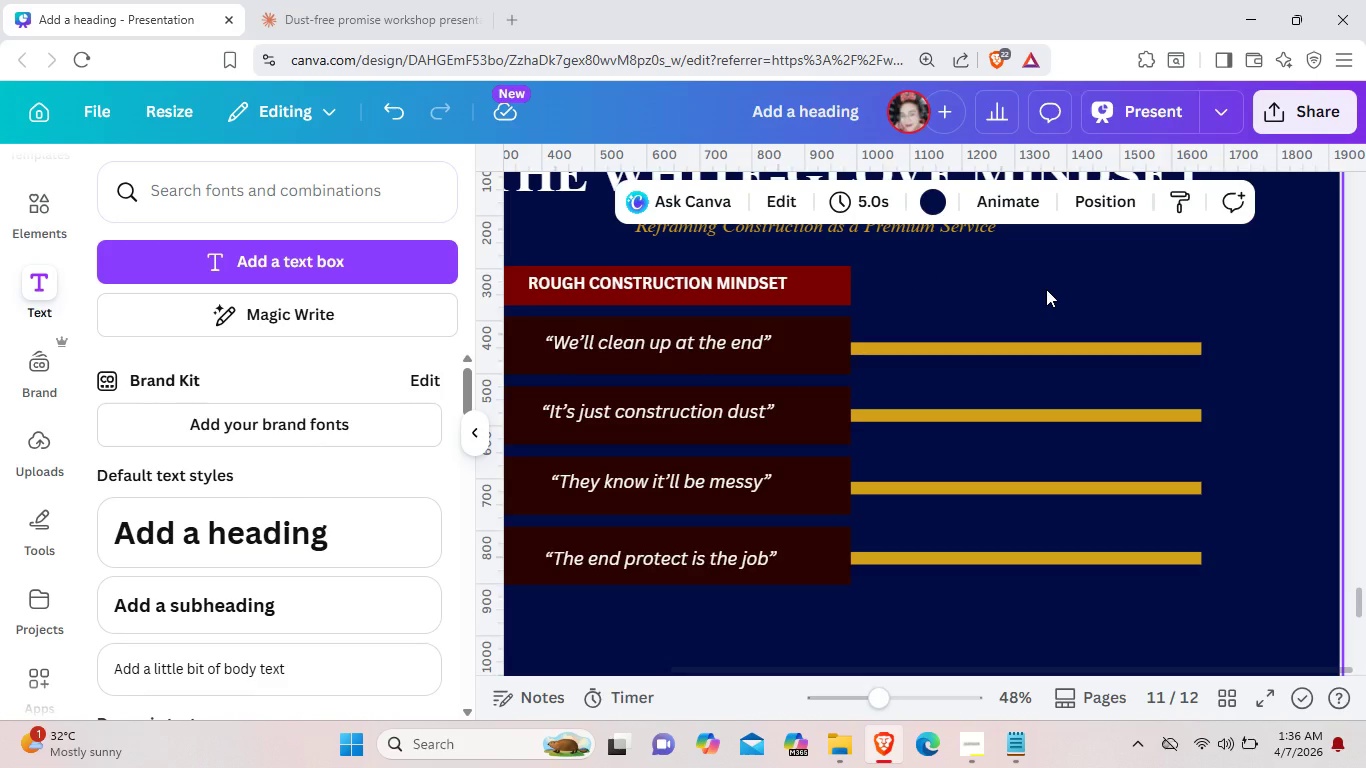 
key(Control+V)
 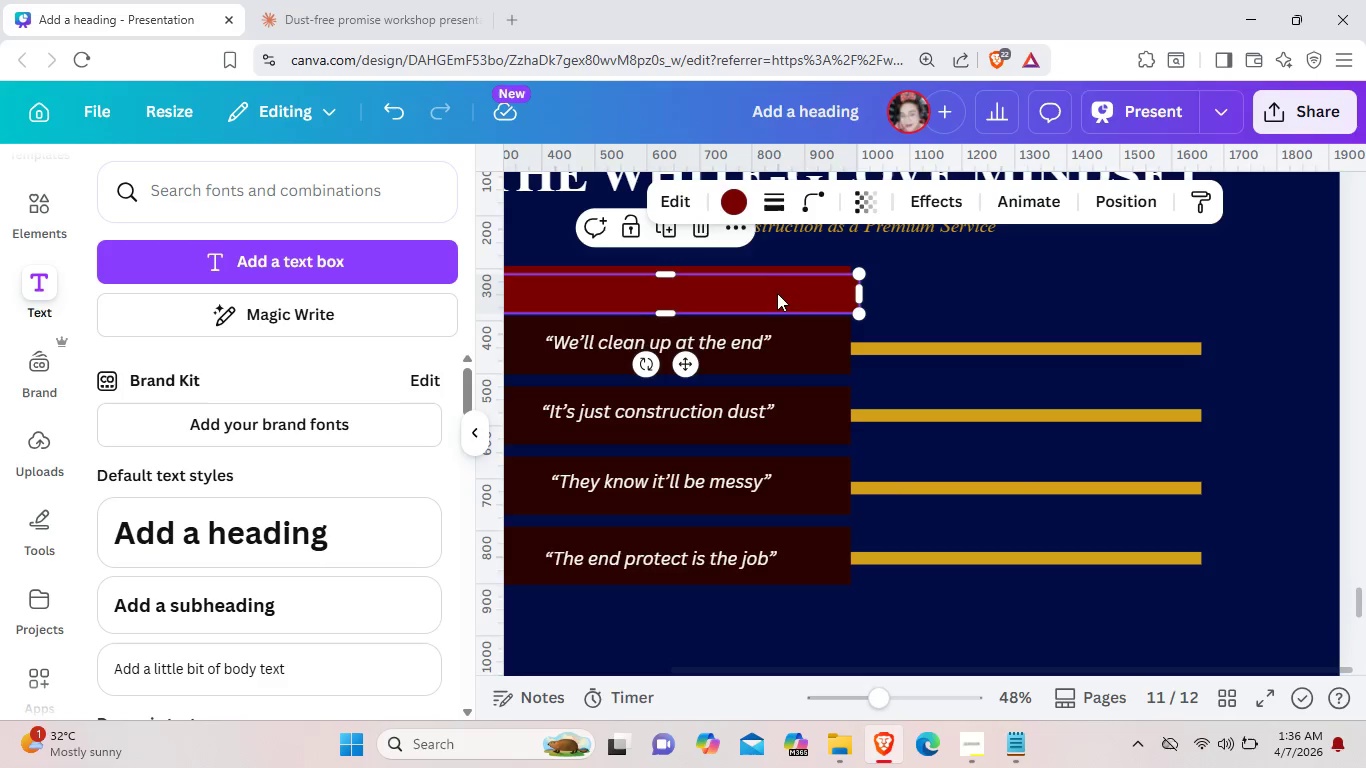 
left_click_drag(start_coordinate=[771, 295], to_coordinate=[1212, 288])
 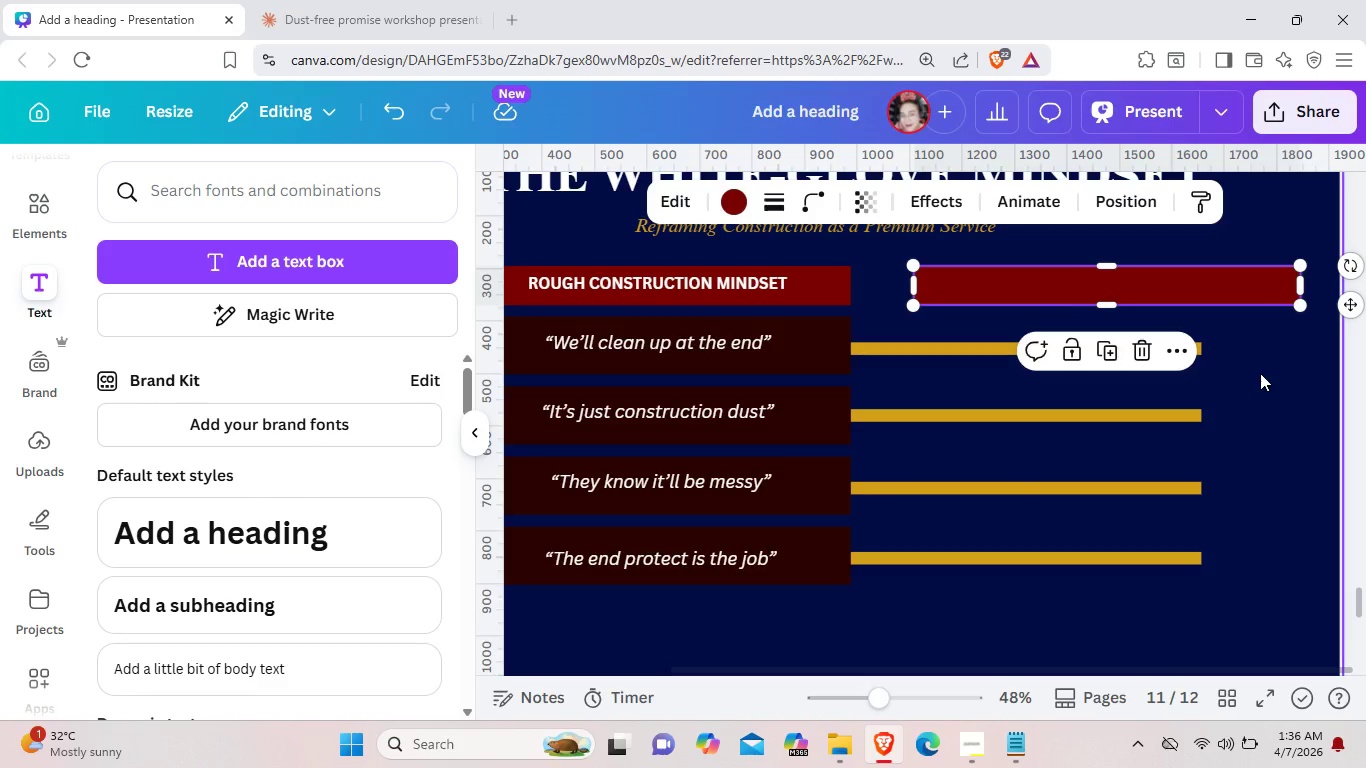 
left_click([1260, 373])
 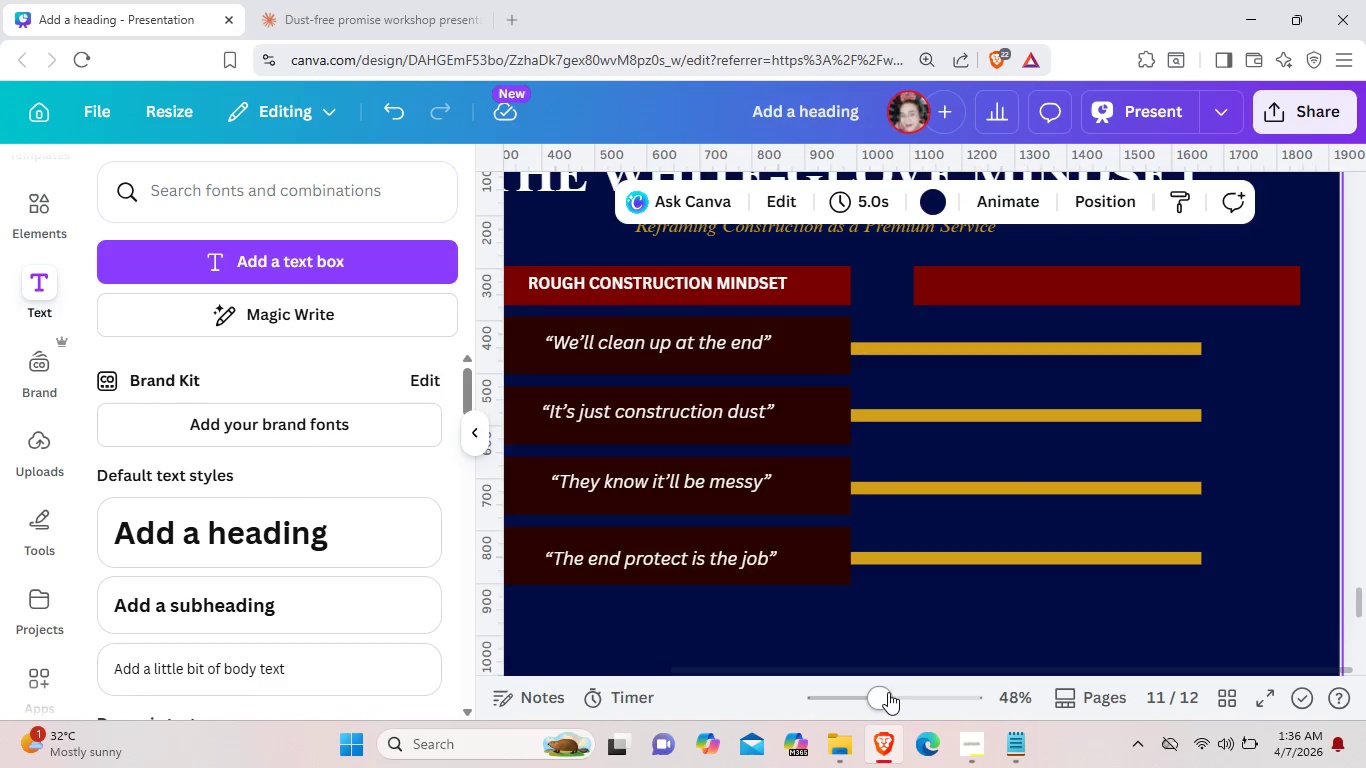 
left_click_drag(start_coordinate=[896, 666], to_coordinate=[873, 664])
 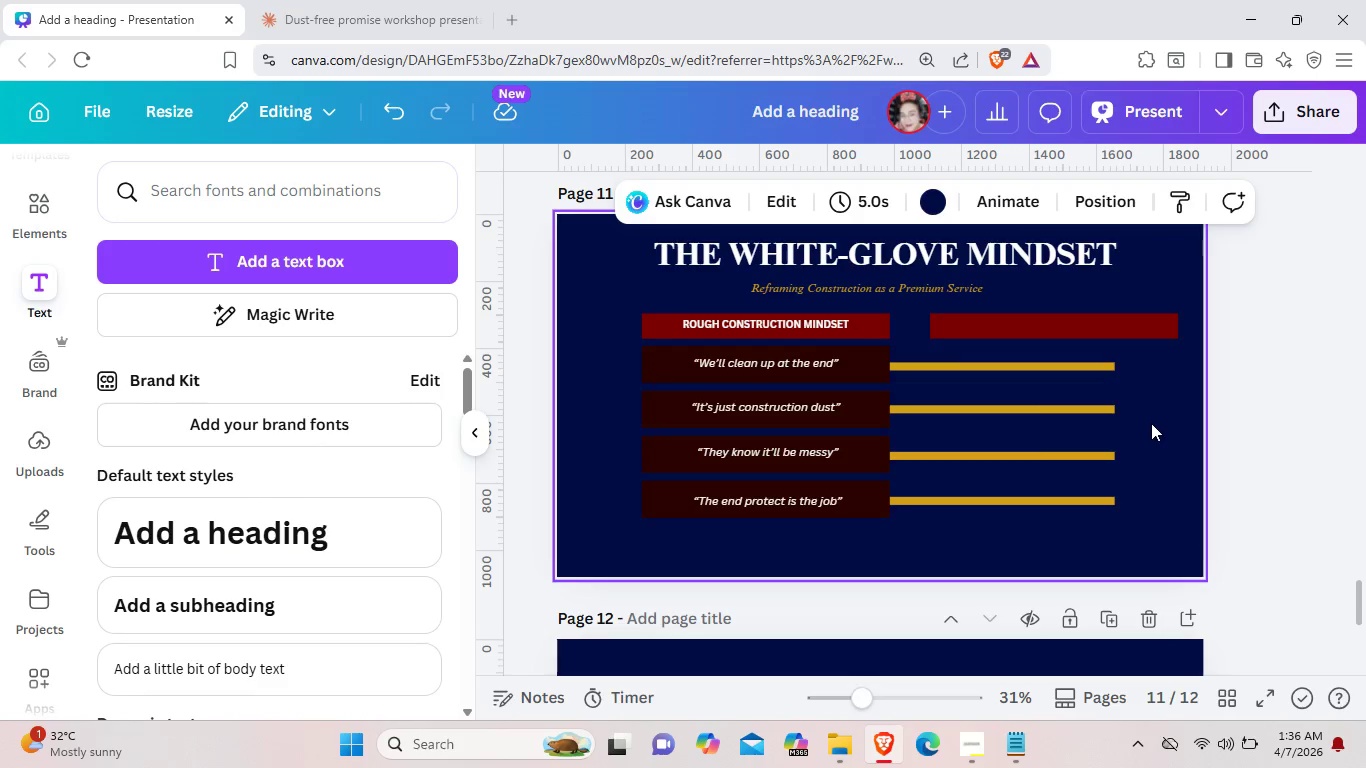 
left_click([862, 370])
 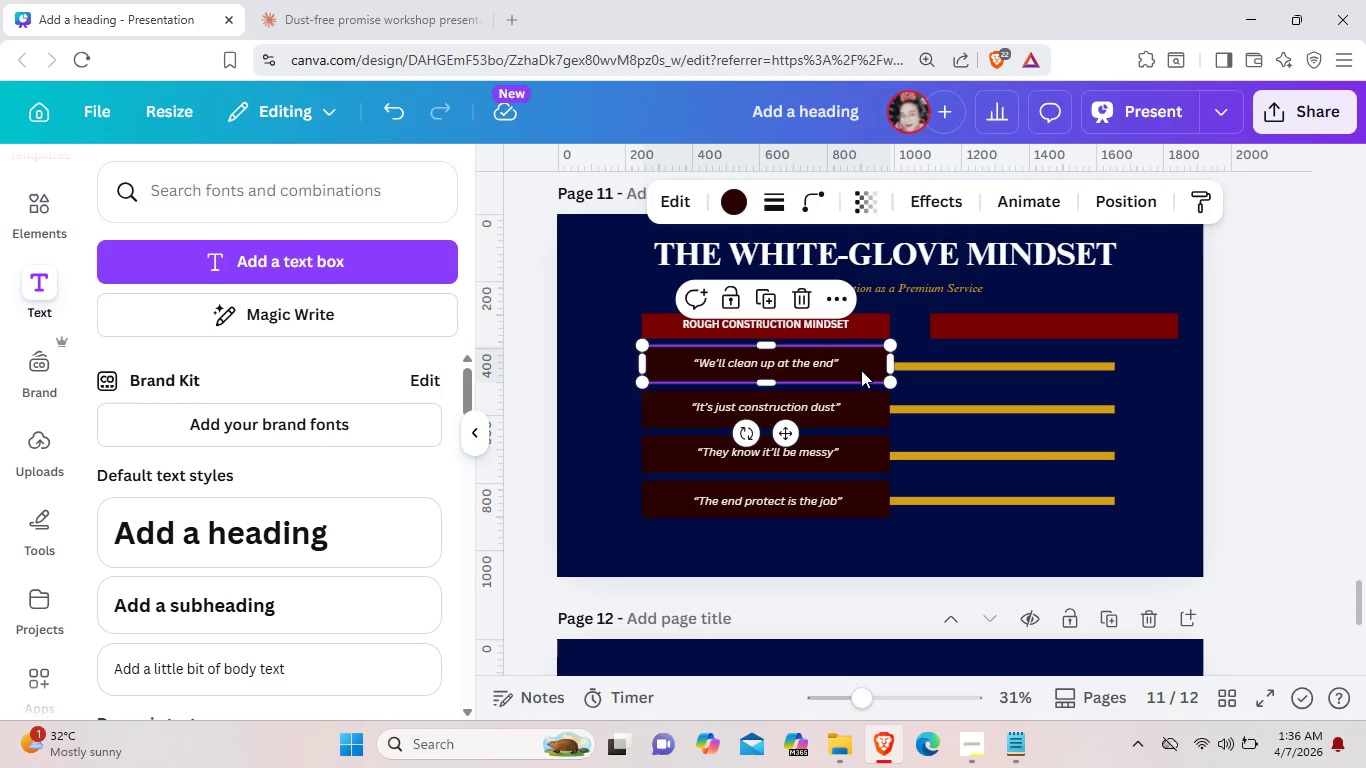 
key(Control+C)
 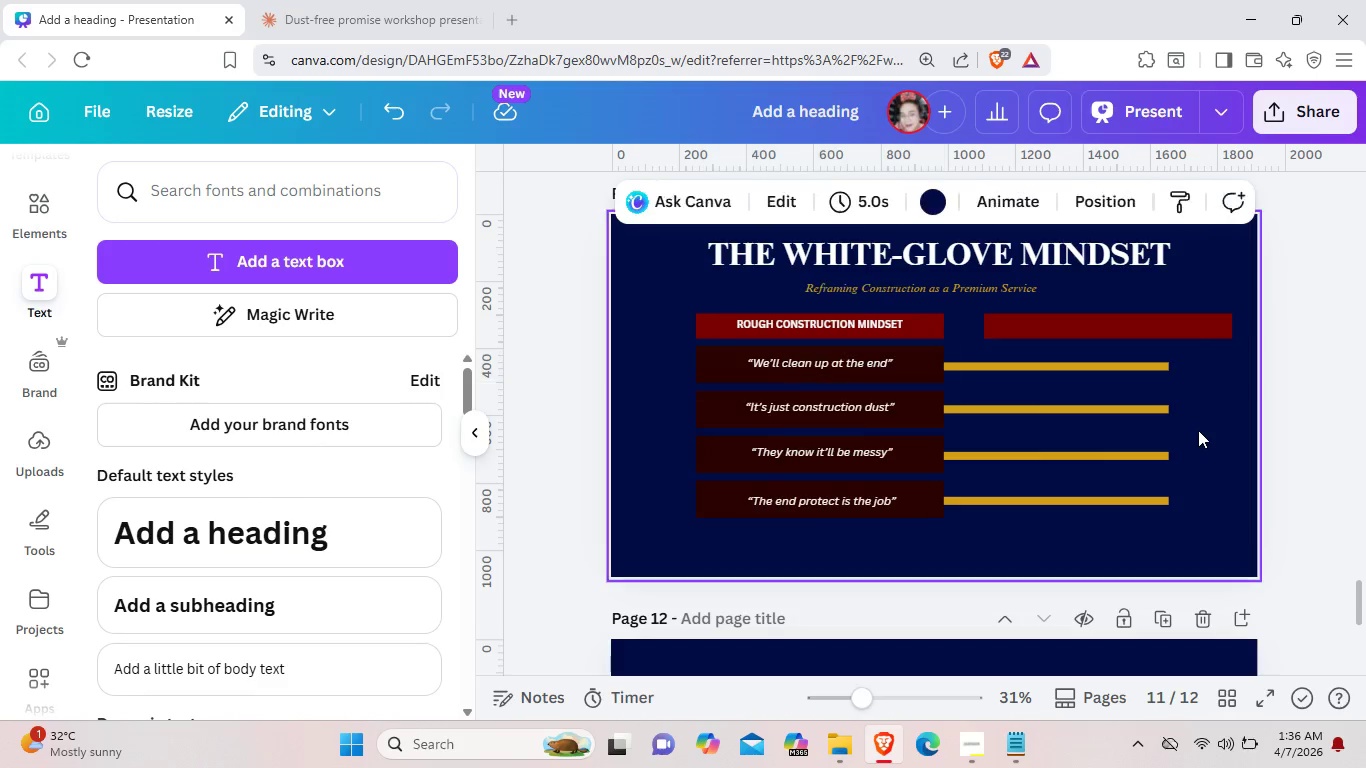 
key(Control+ControlLeft)
 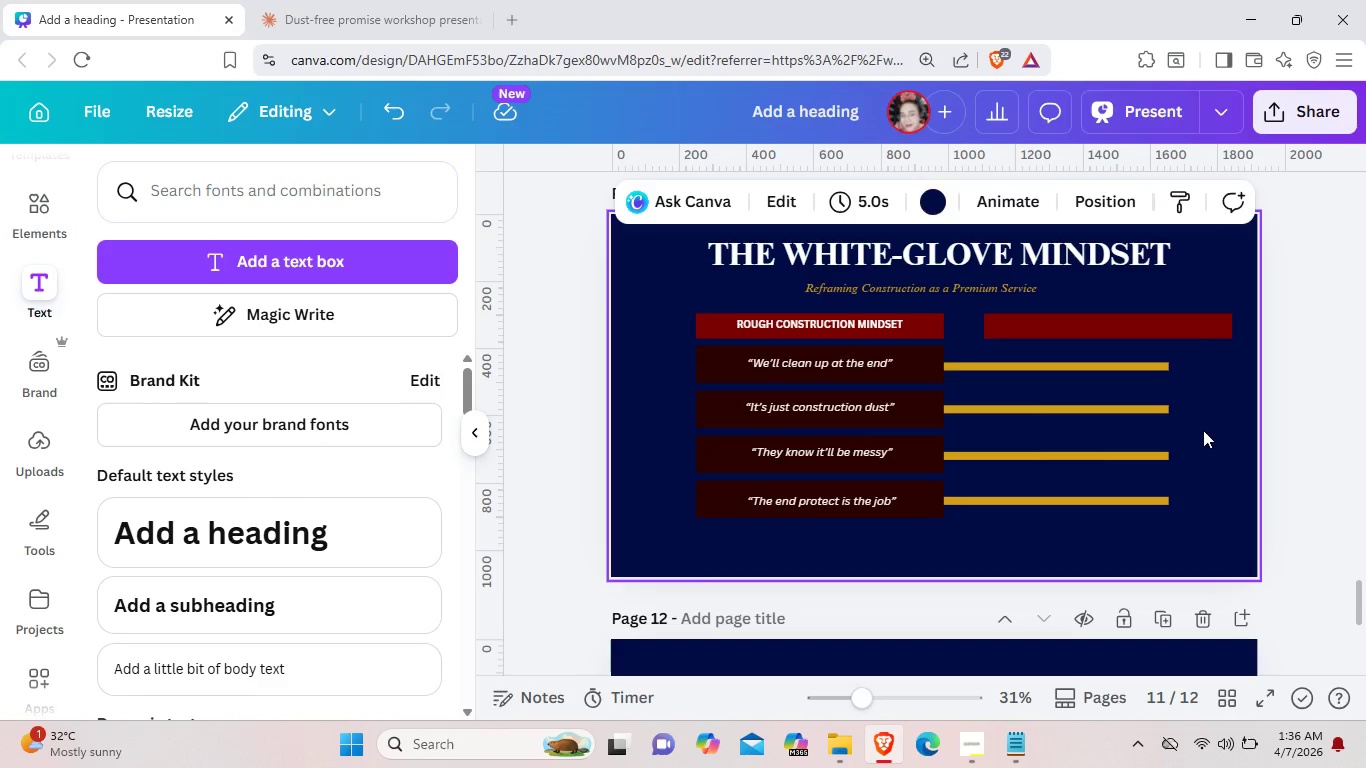 
key(Control+V)
 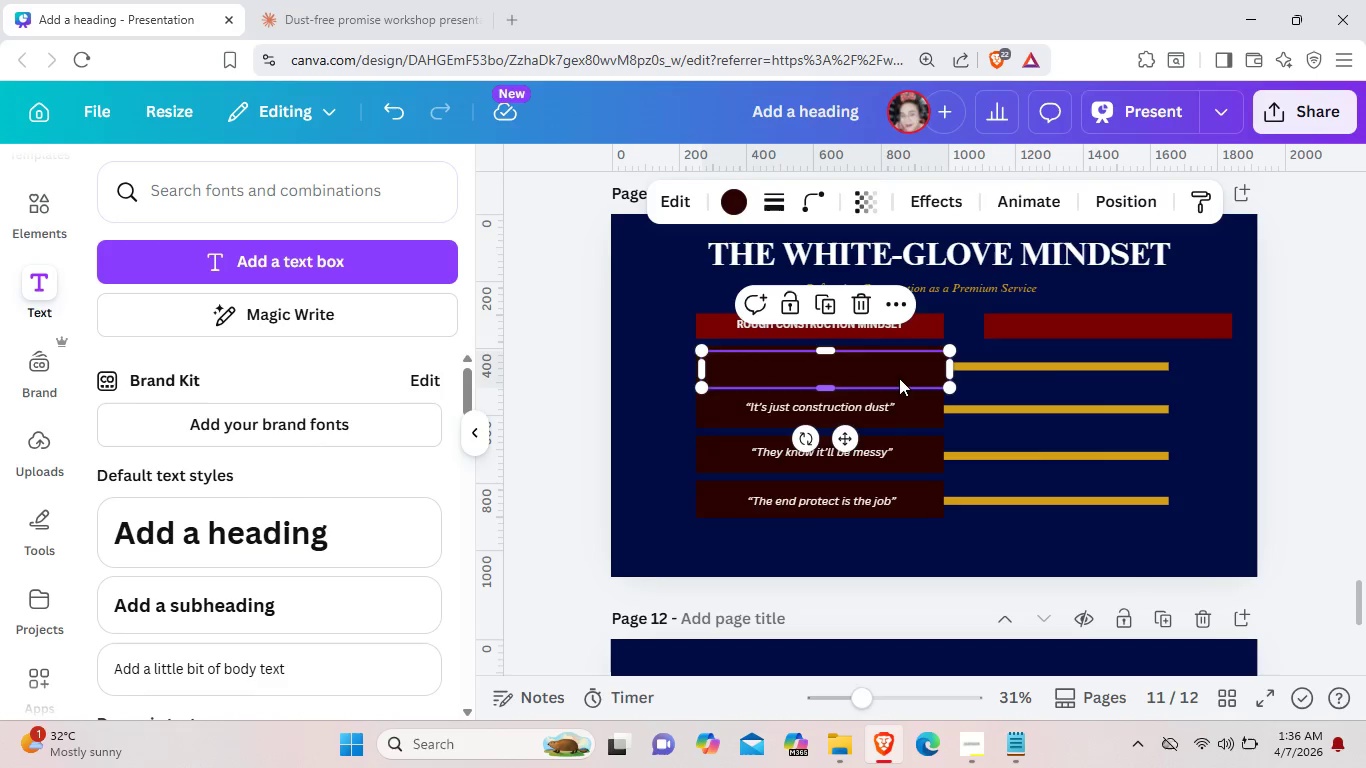 
left_click_drag(start_coordinate=[899, 378], to_coordinate=[1180, 376])
 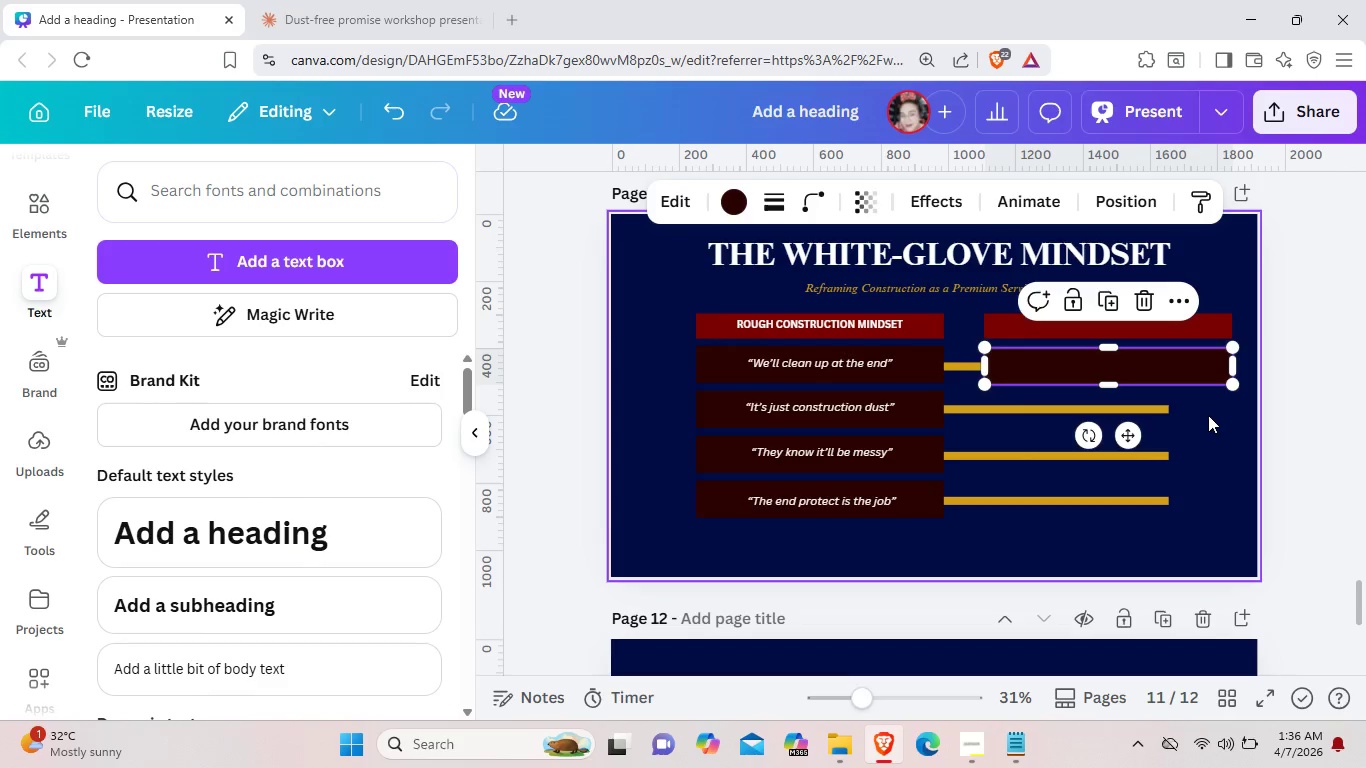 
left_click([1208, 415])
 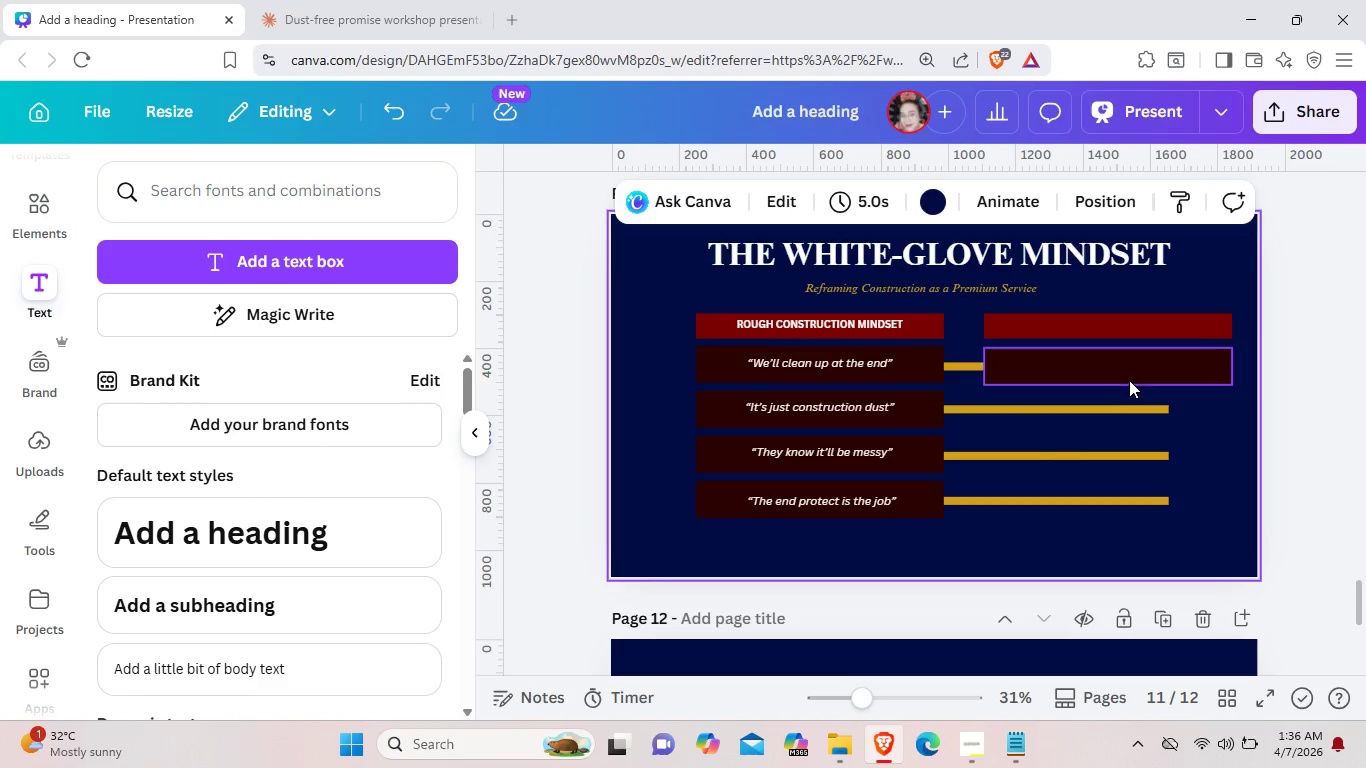 
wait(5.33)
 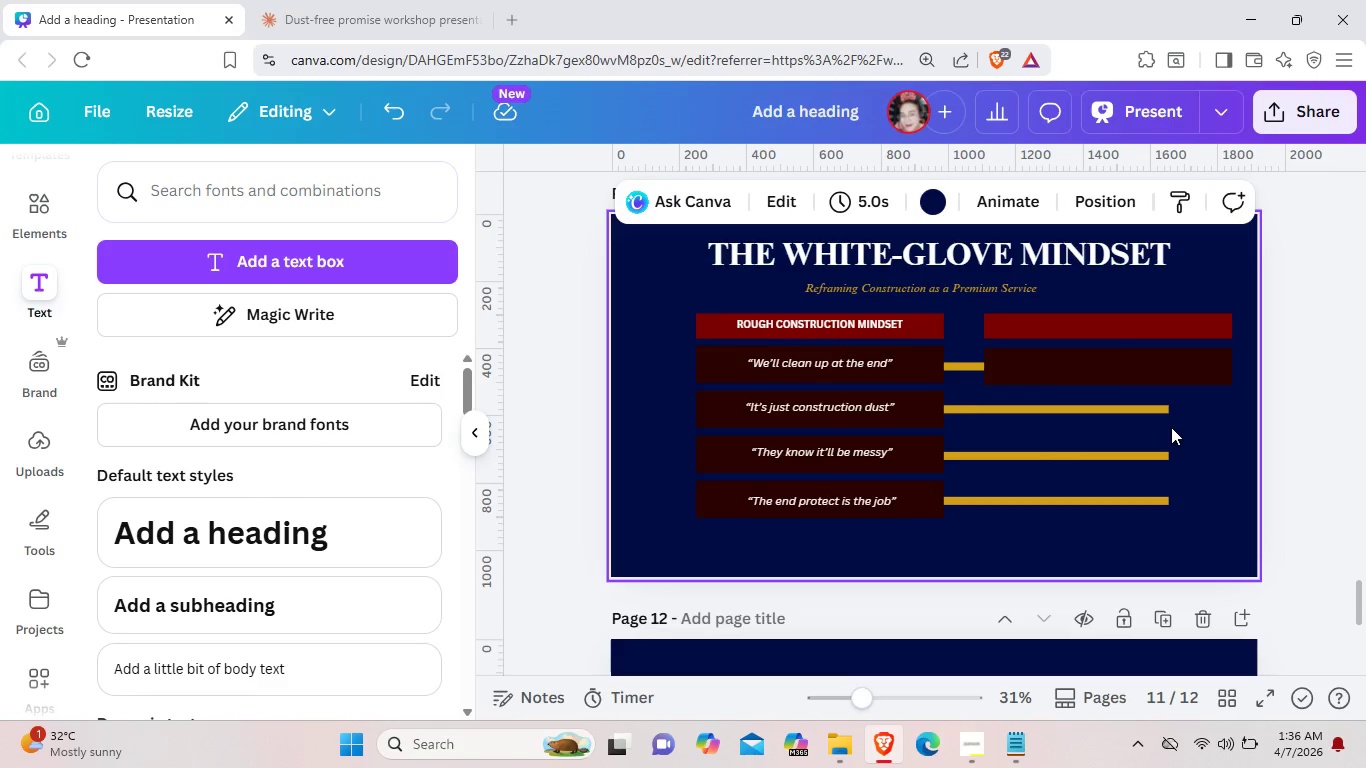 
key(Control+ControlLeft)
 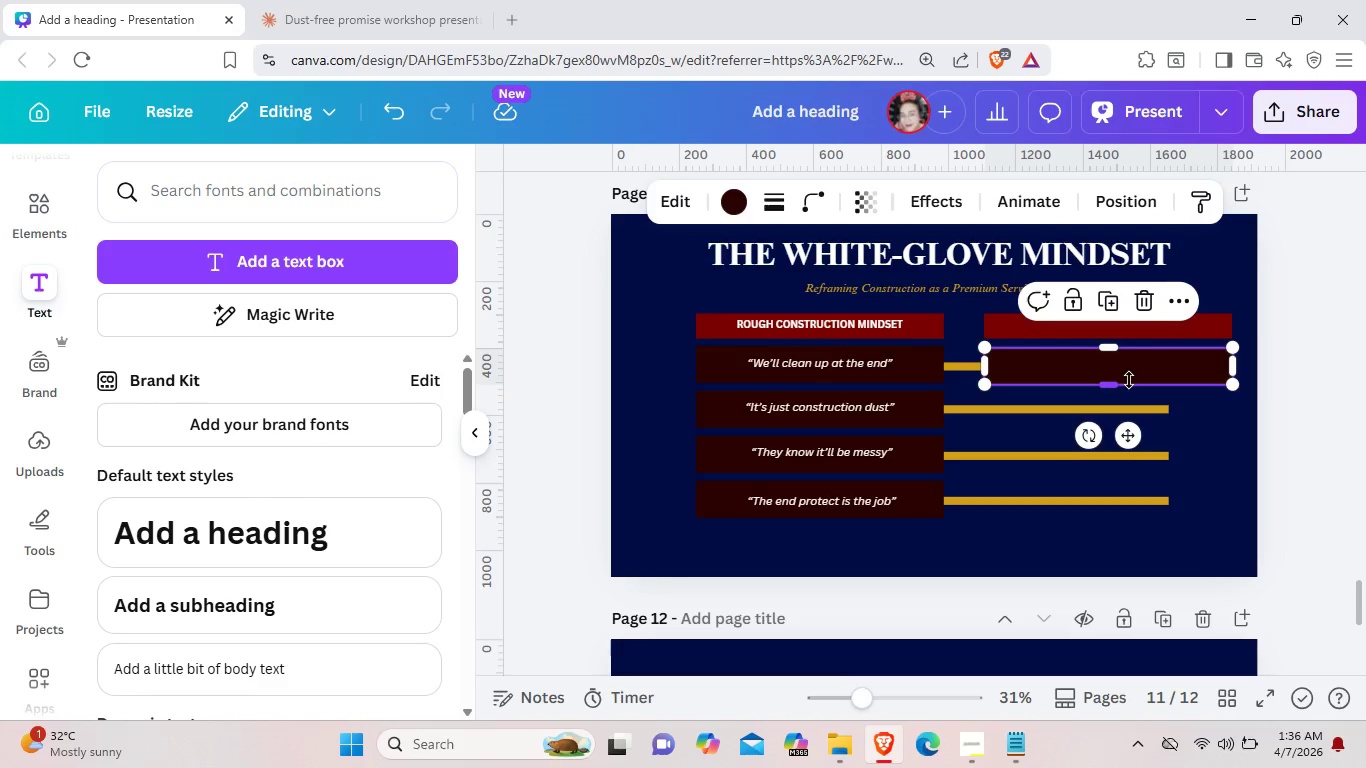 
key(Control+C)
 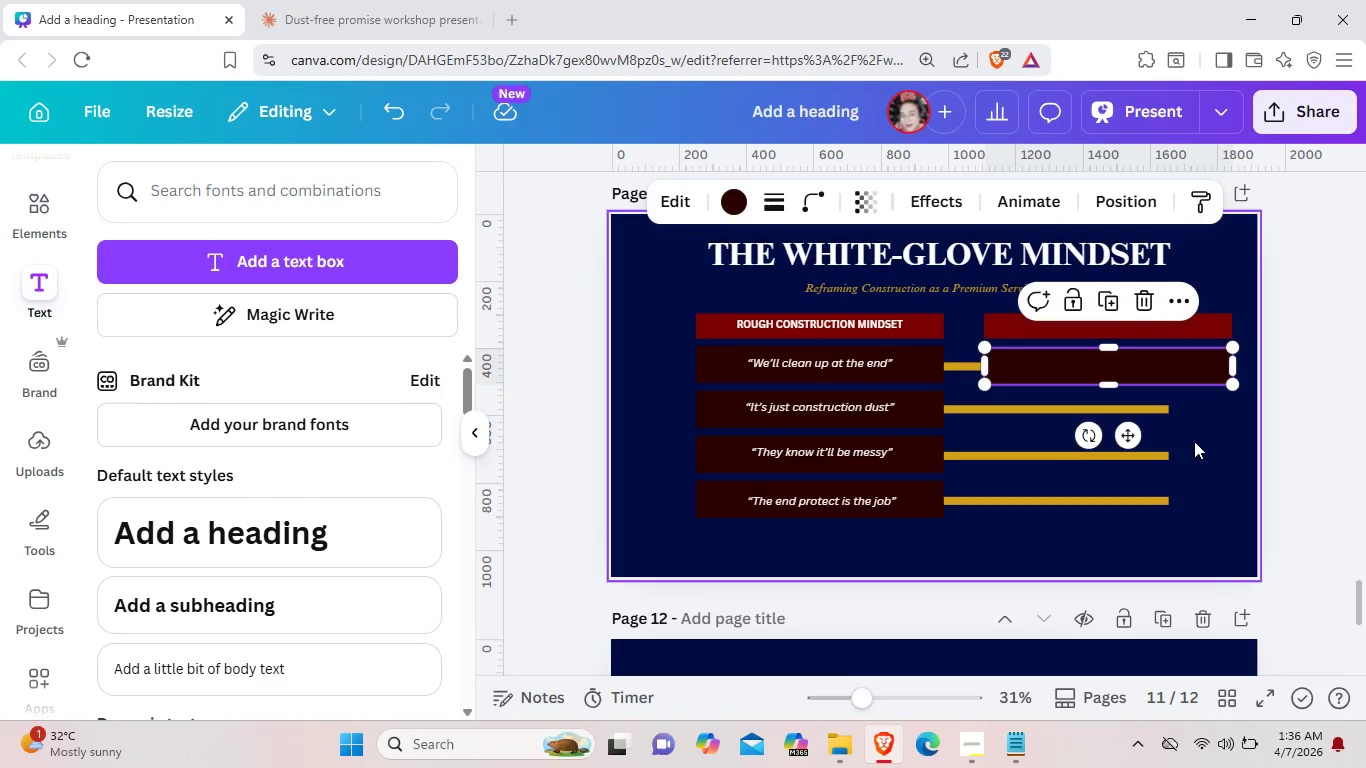 
left_click([1194, 441])
 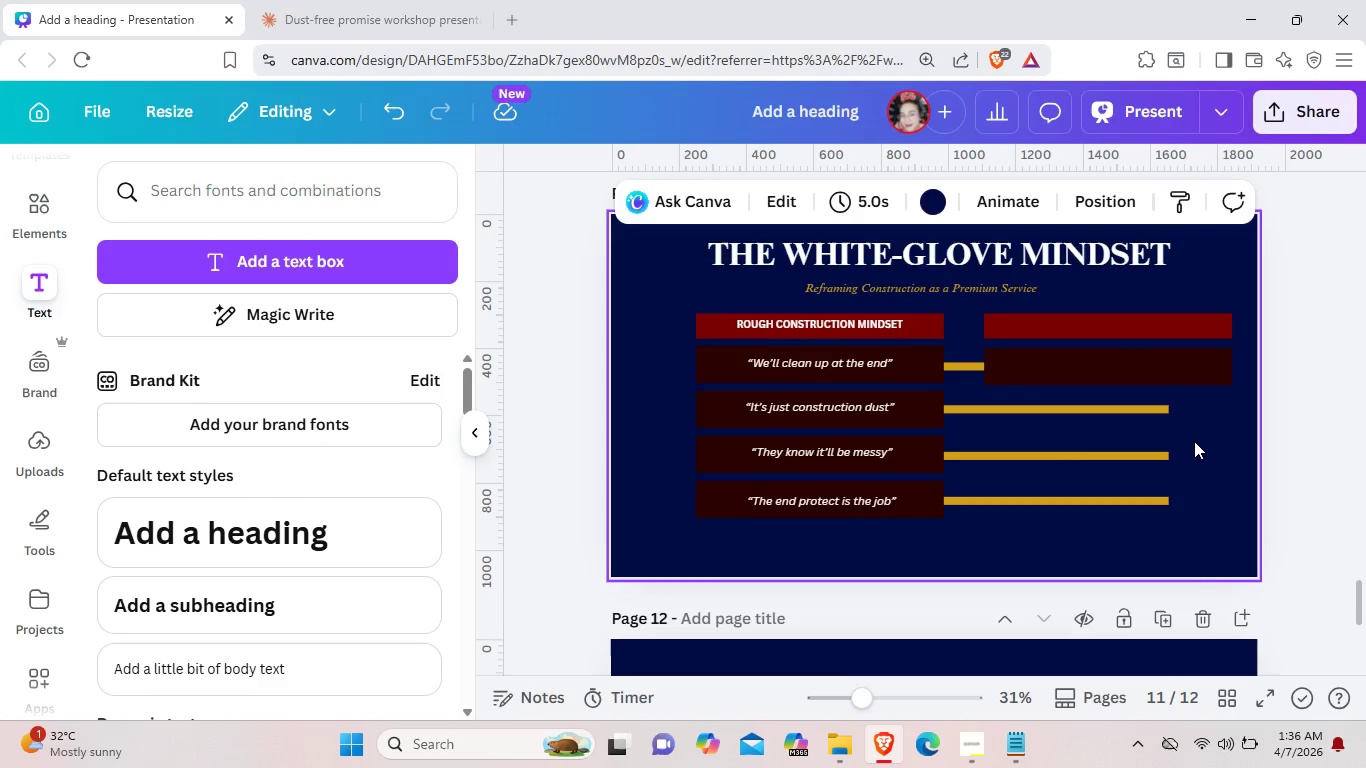 
key(Control+ControlLeft)
 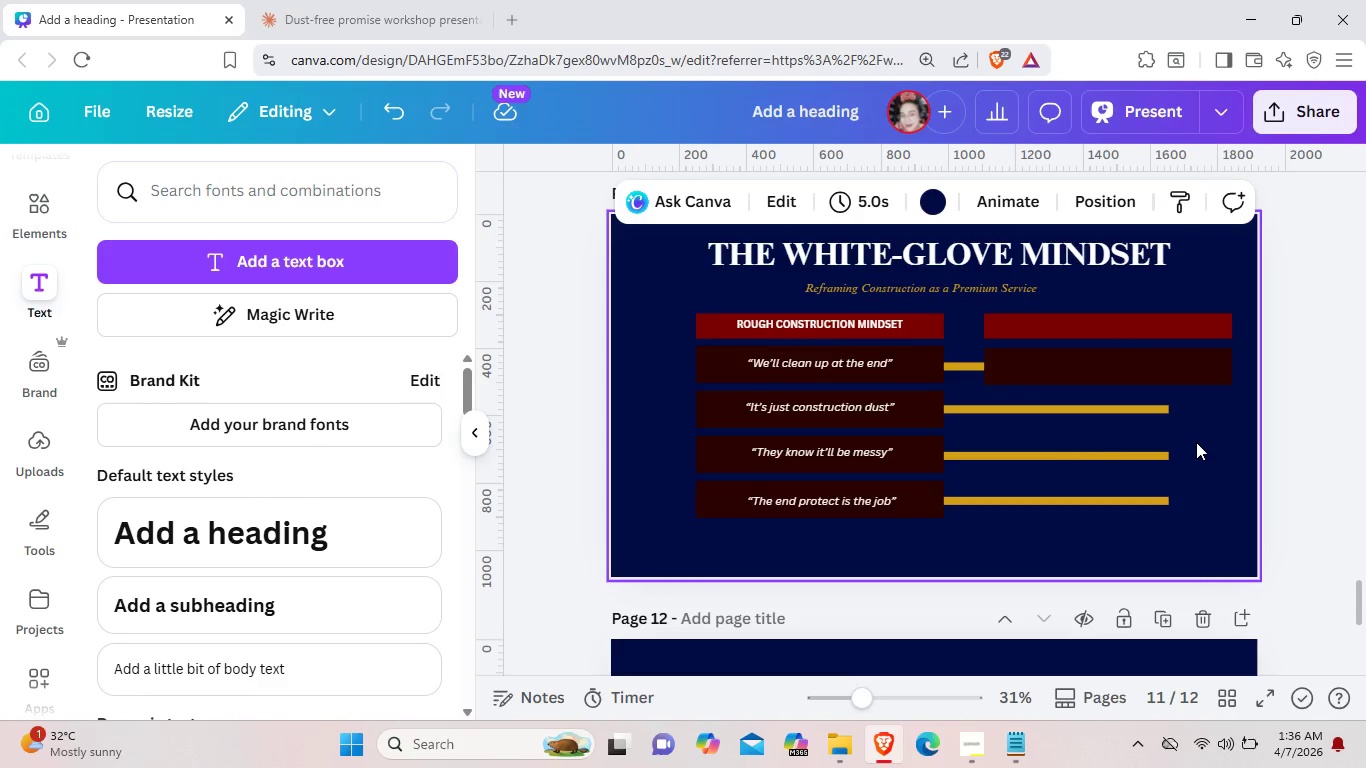 
key(Control+V)
 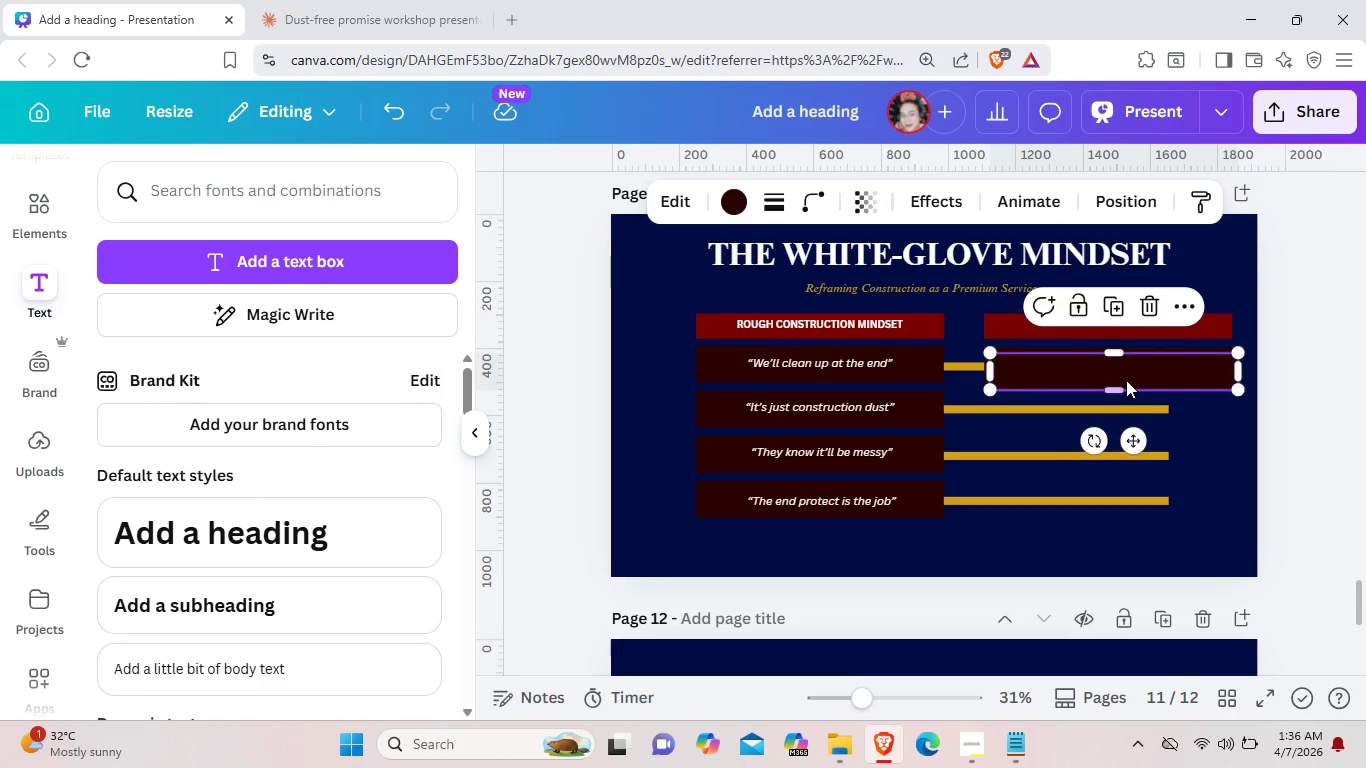 
left_click_drag(start_coordinate=[1126, 380], to_coordinate=[1121, 421])
 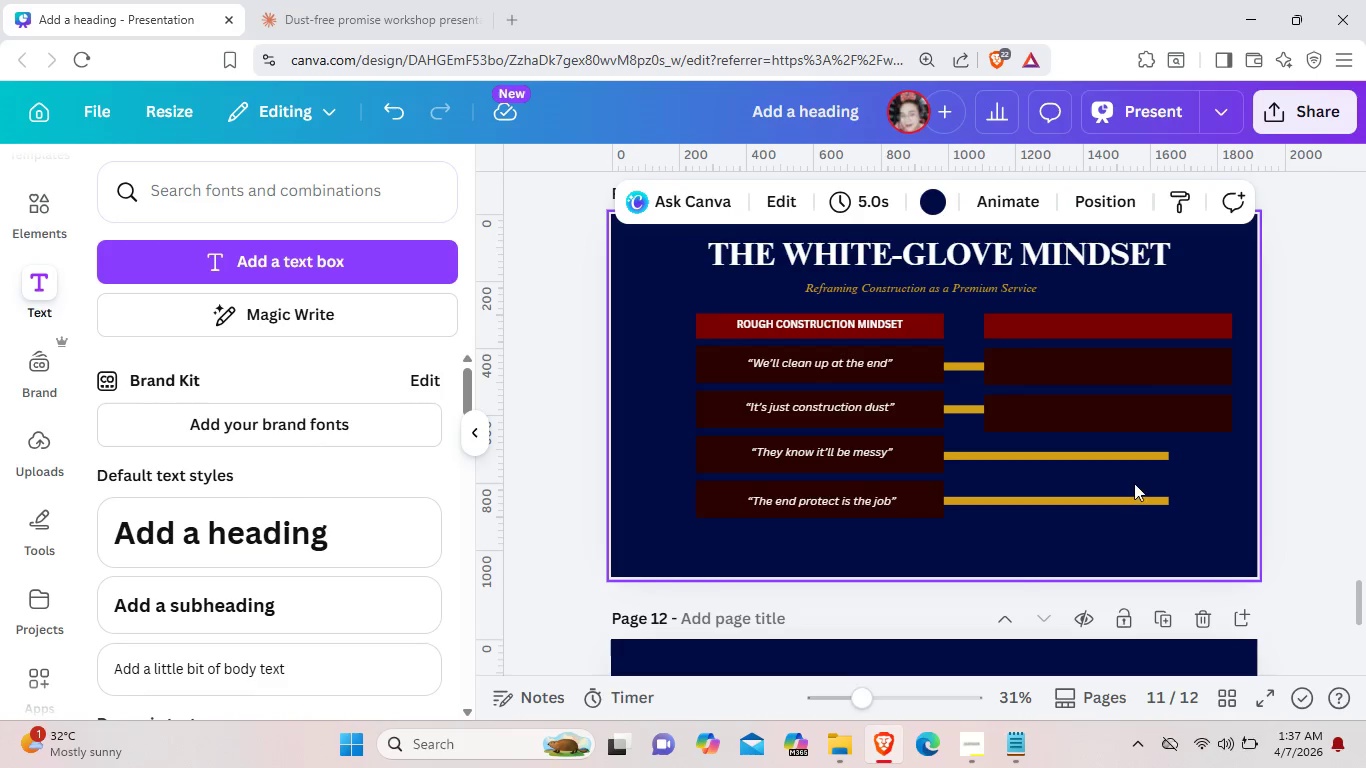 
key(Control+V)
 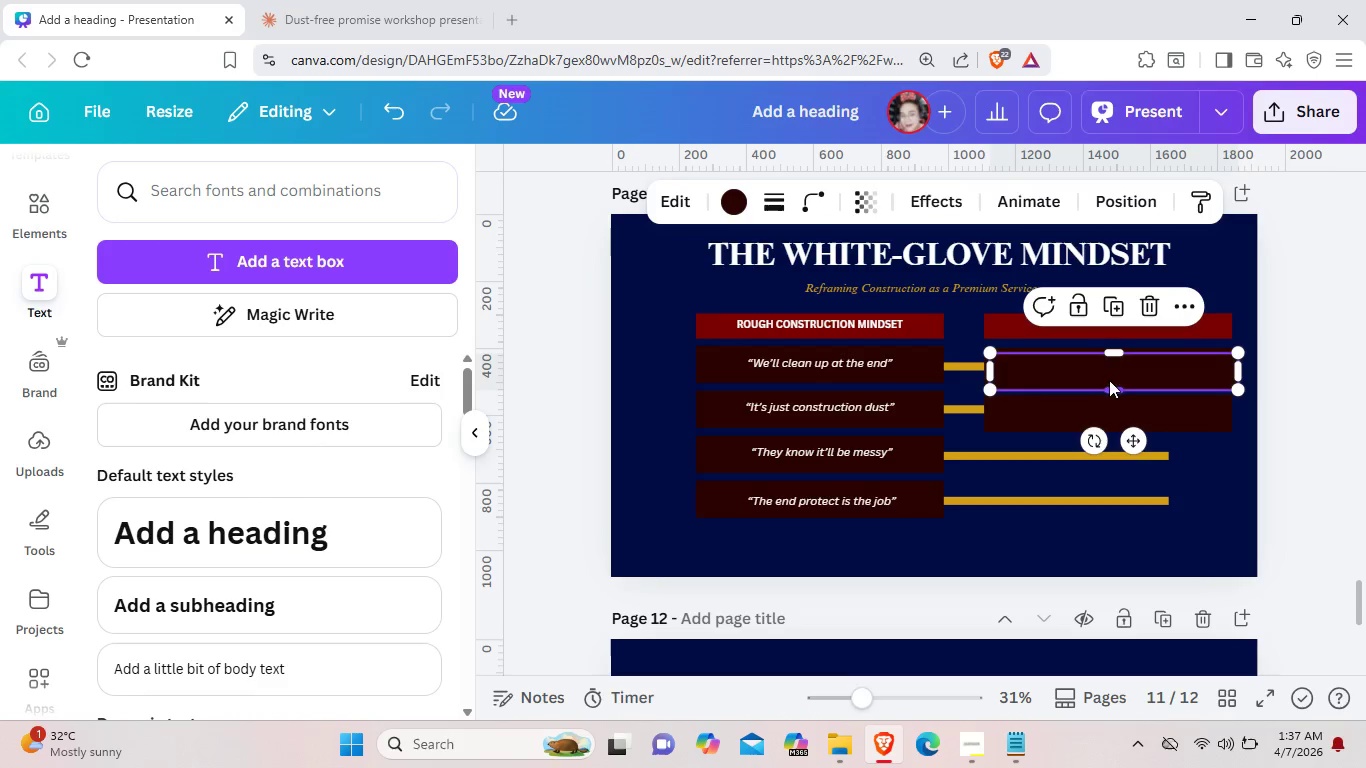 
left_click_drag(start_coordinate=[1109, 379], to_coordinate=[1104, 469])
 